 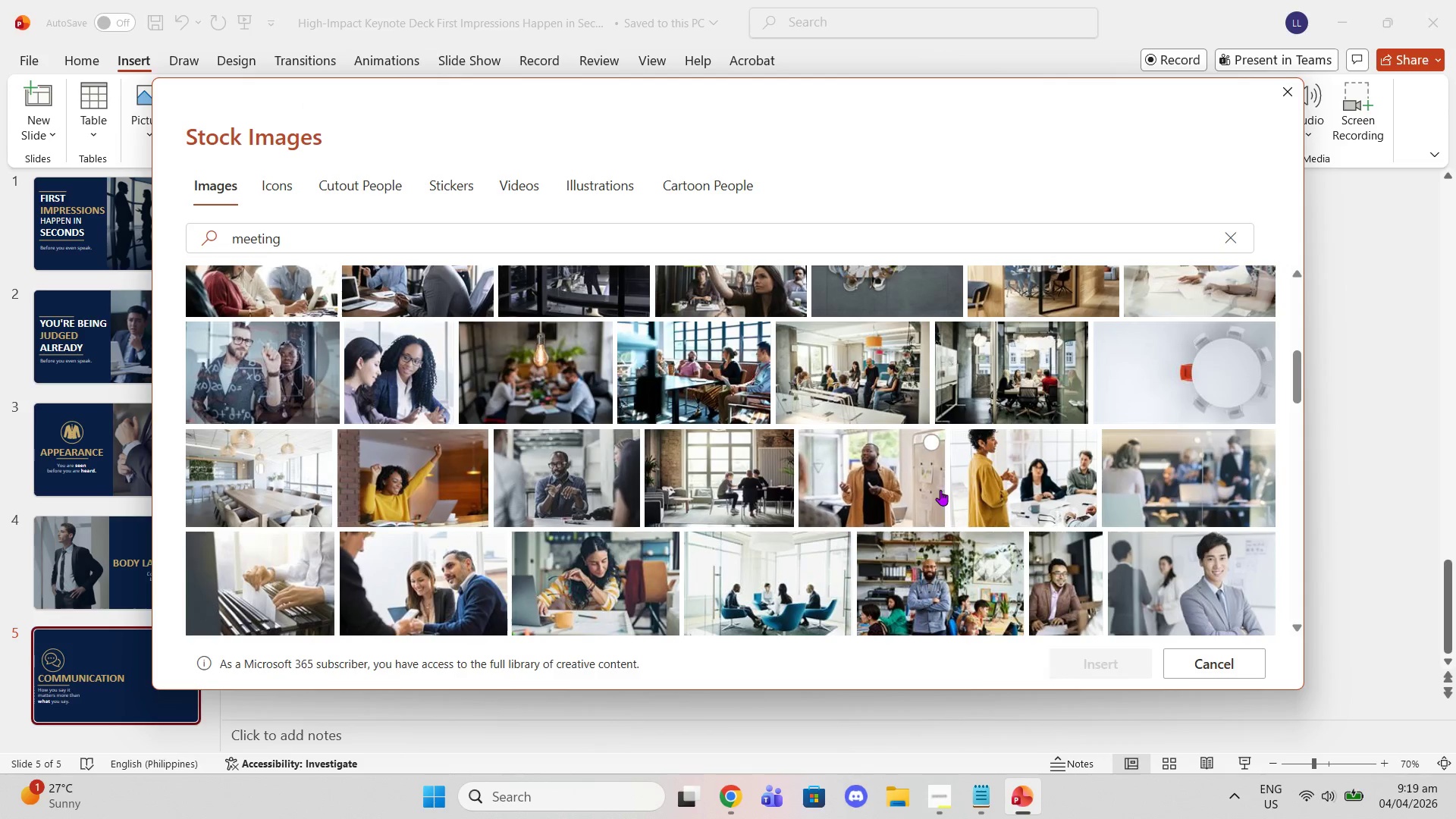 
left_click([940, 490])
 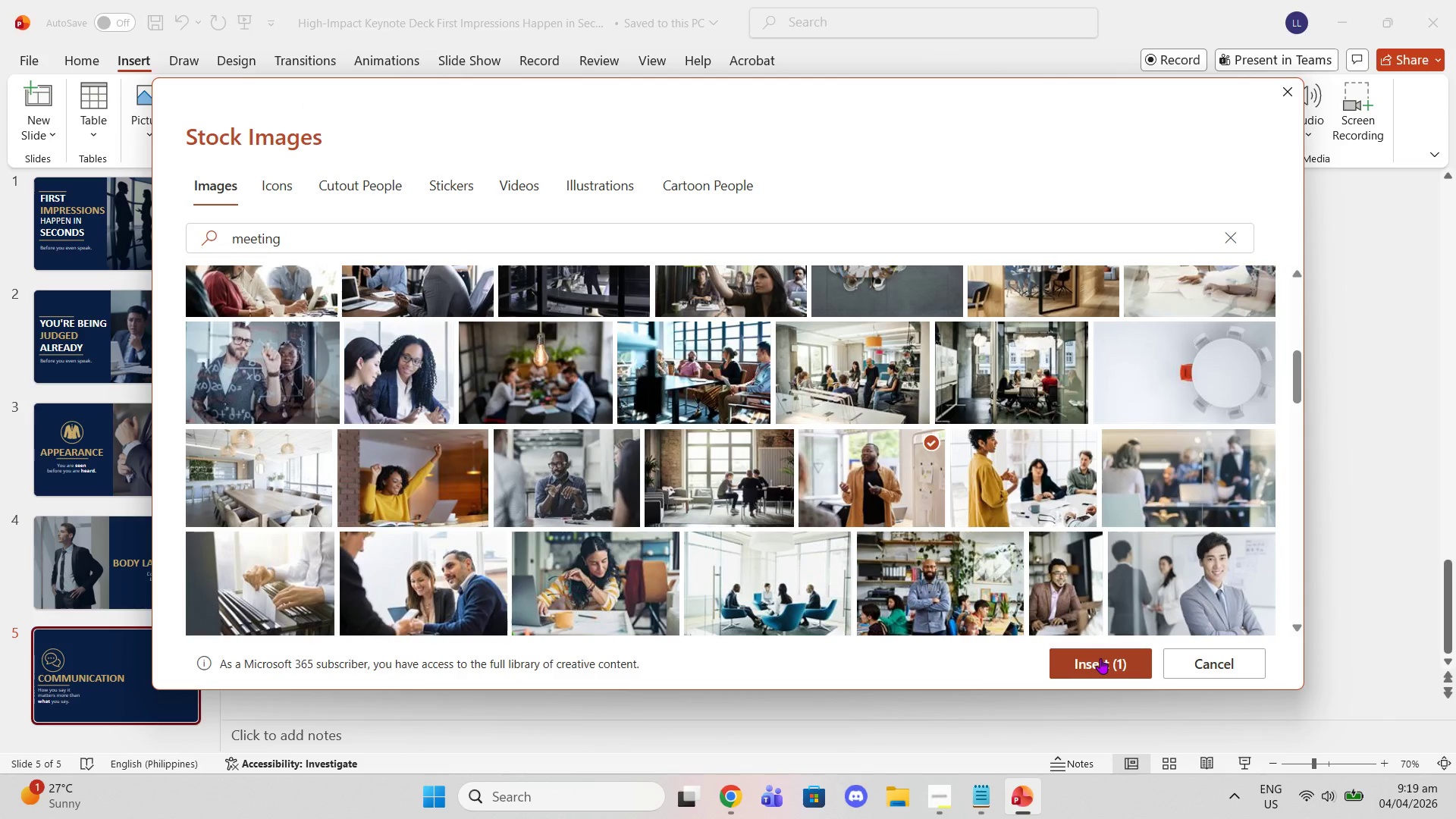 
left_click([1100, 658])
 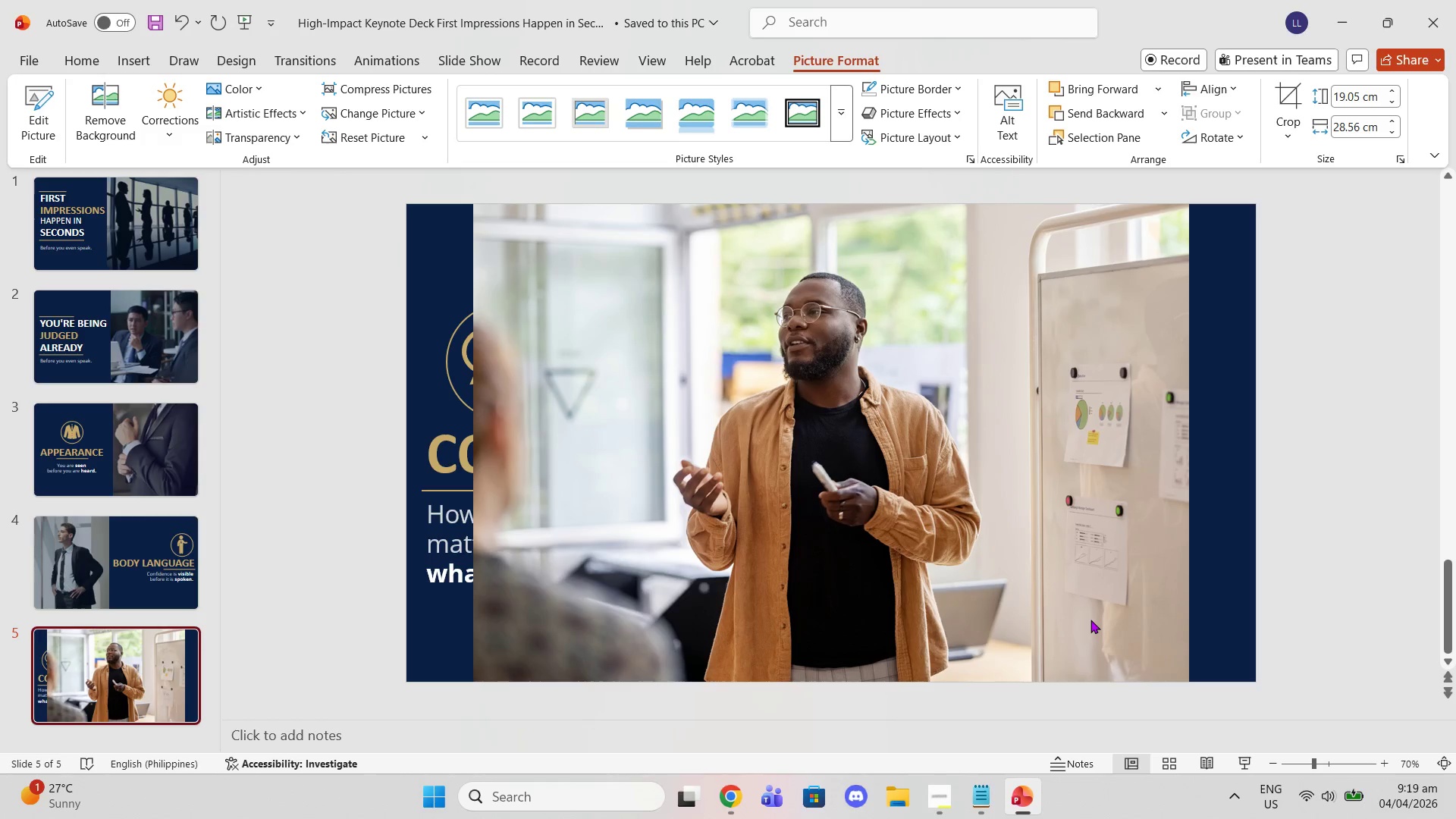 
left_click_drag(start_coordinate=[989, 606], to_coordinate=[1104, 621])
 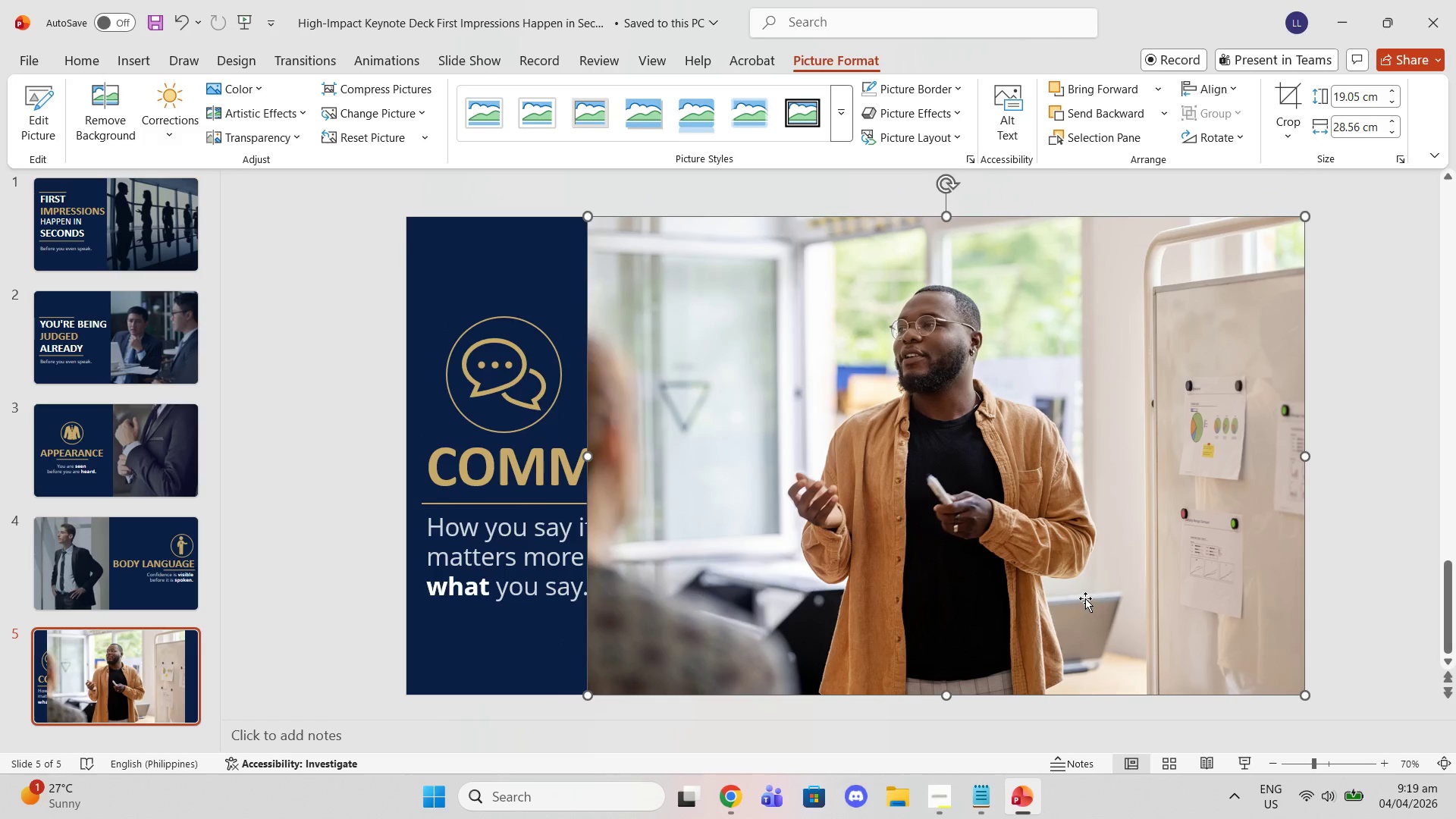 
right_click([1085, 598])
 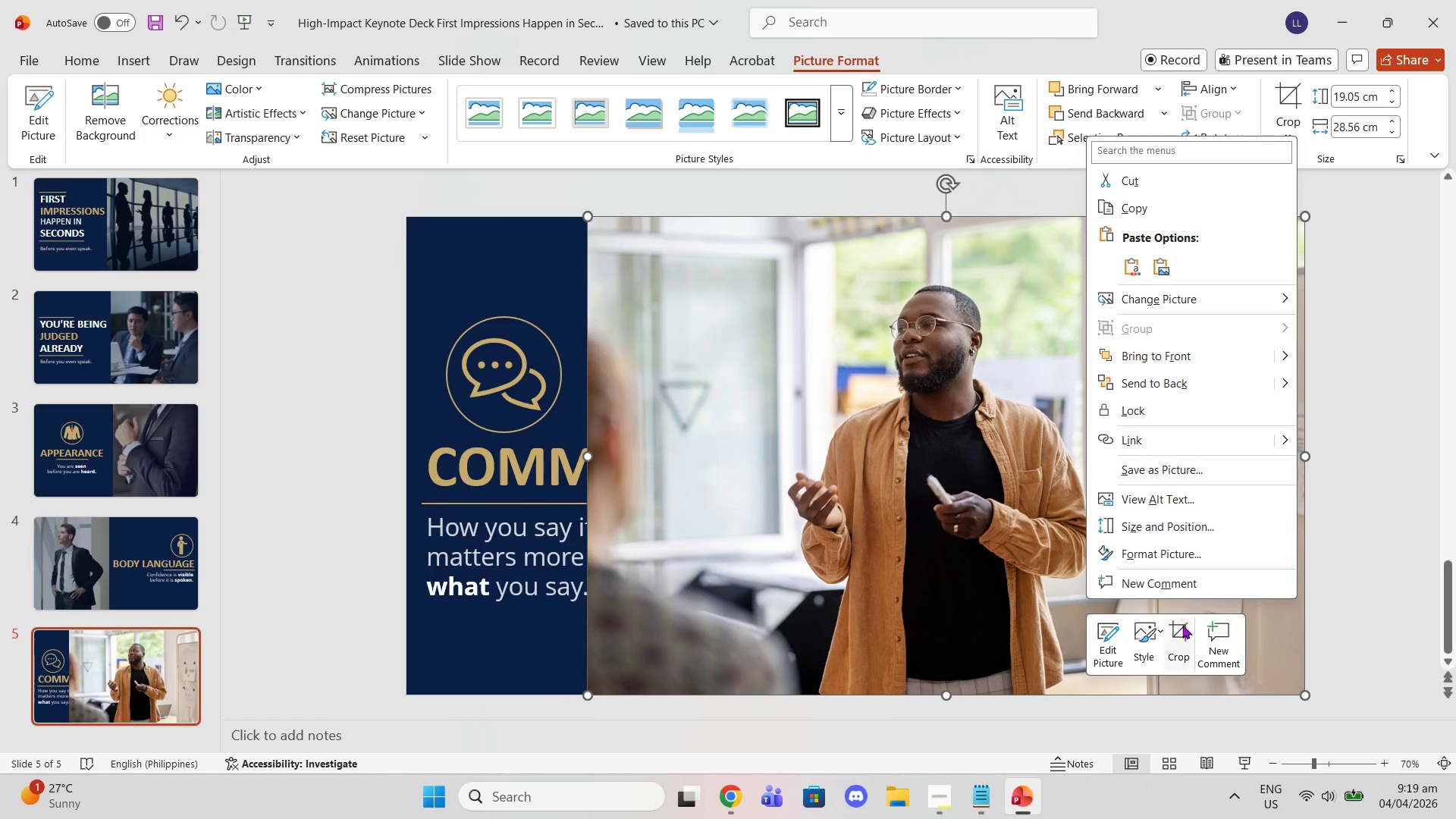 
left_click_drag(start_coordinate=[944, 507], to_coordinate=[1096, 510])
 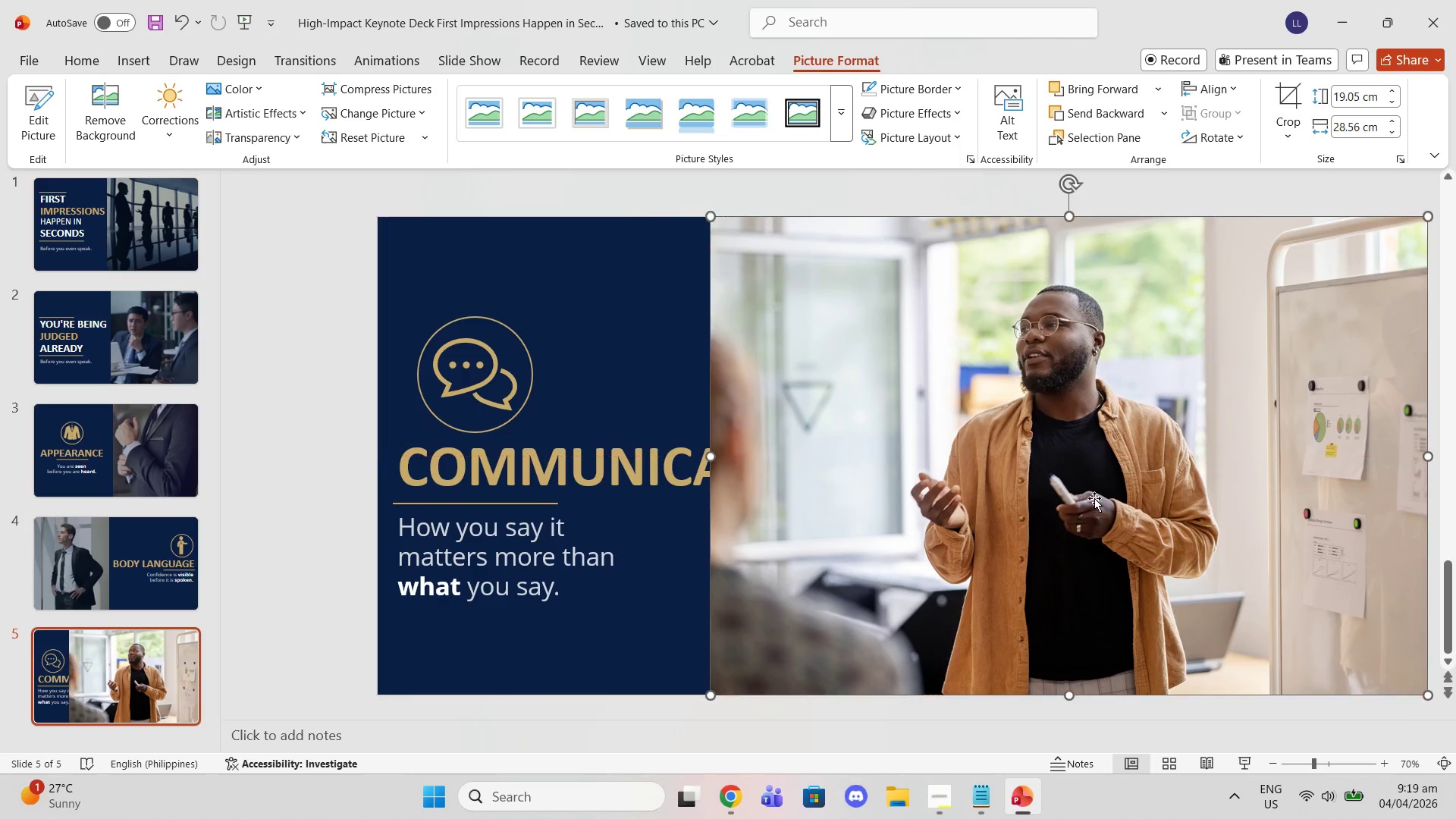 
right_click([1094, 498])
 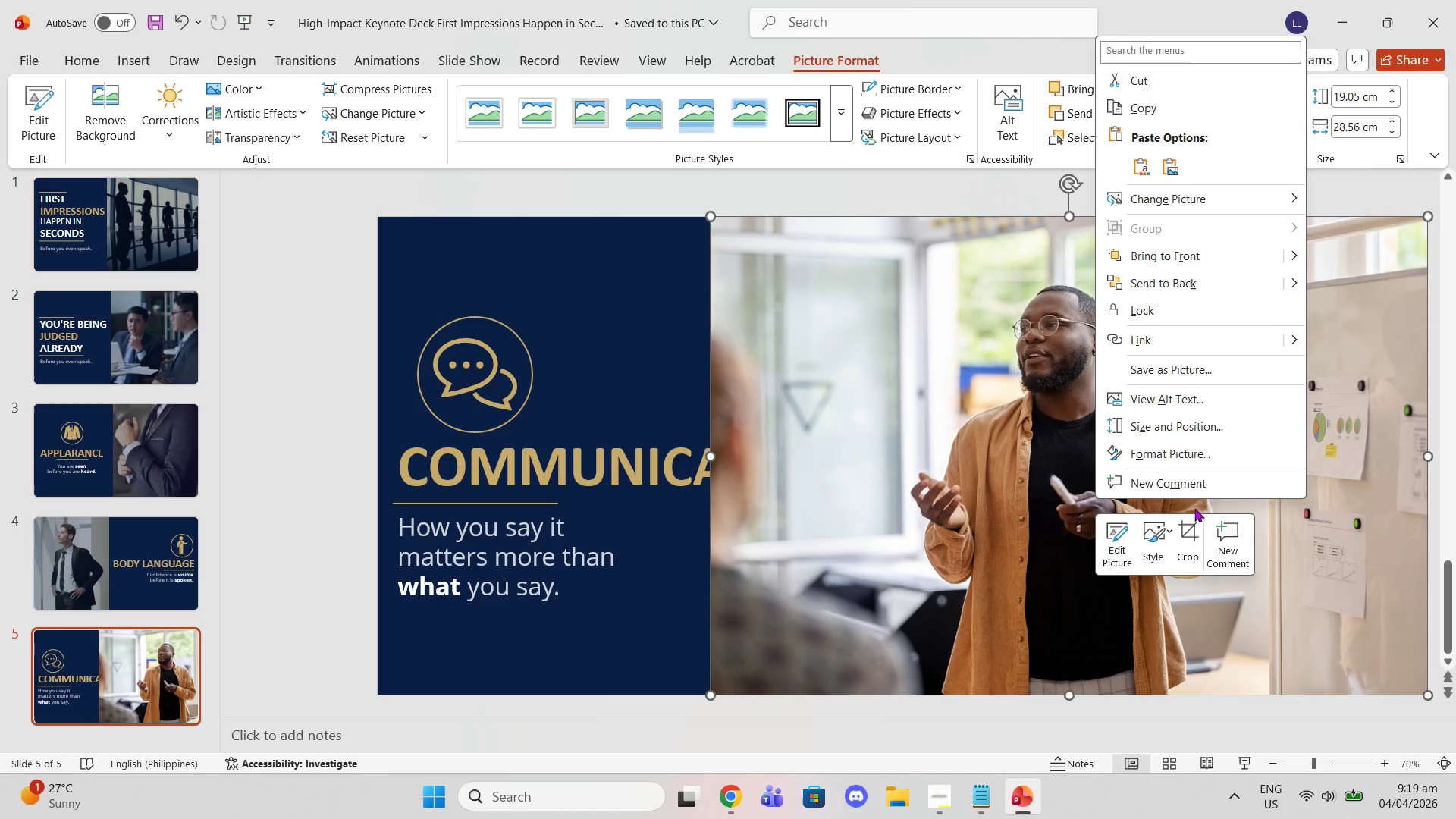 
left_click([1171, 542])
 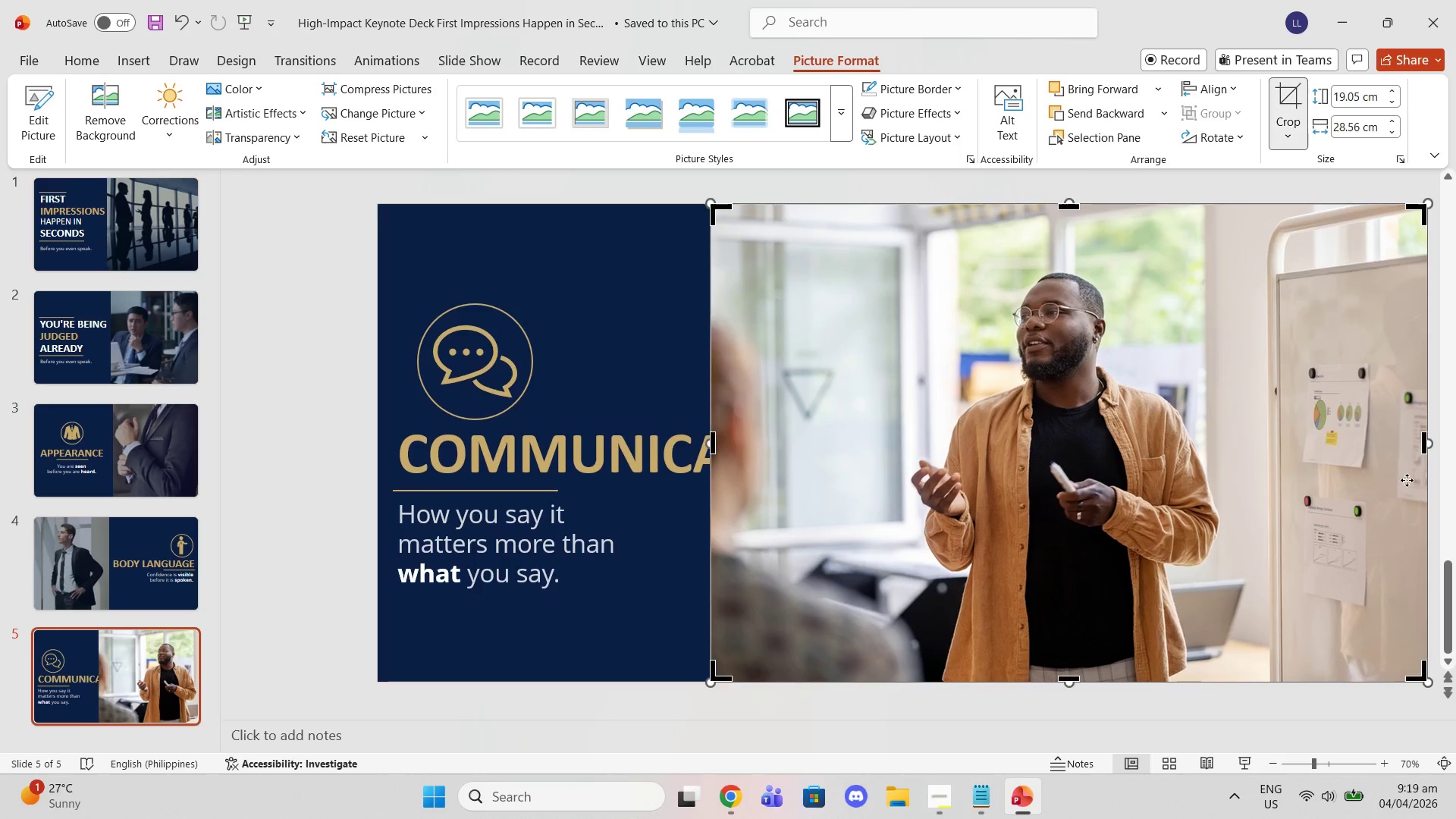 
left_click_drag(start_coordinate=[1425, 445], to_coordinate=[1222, 400])
 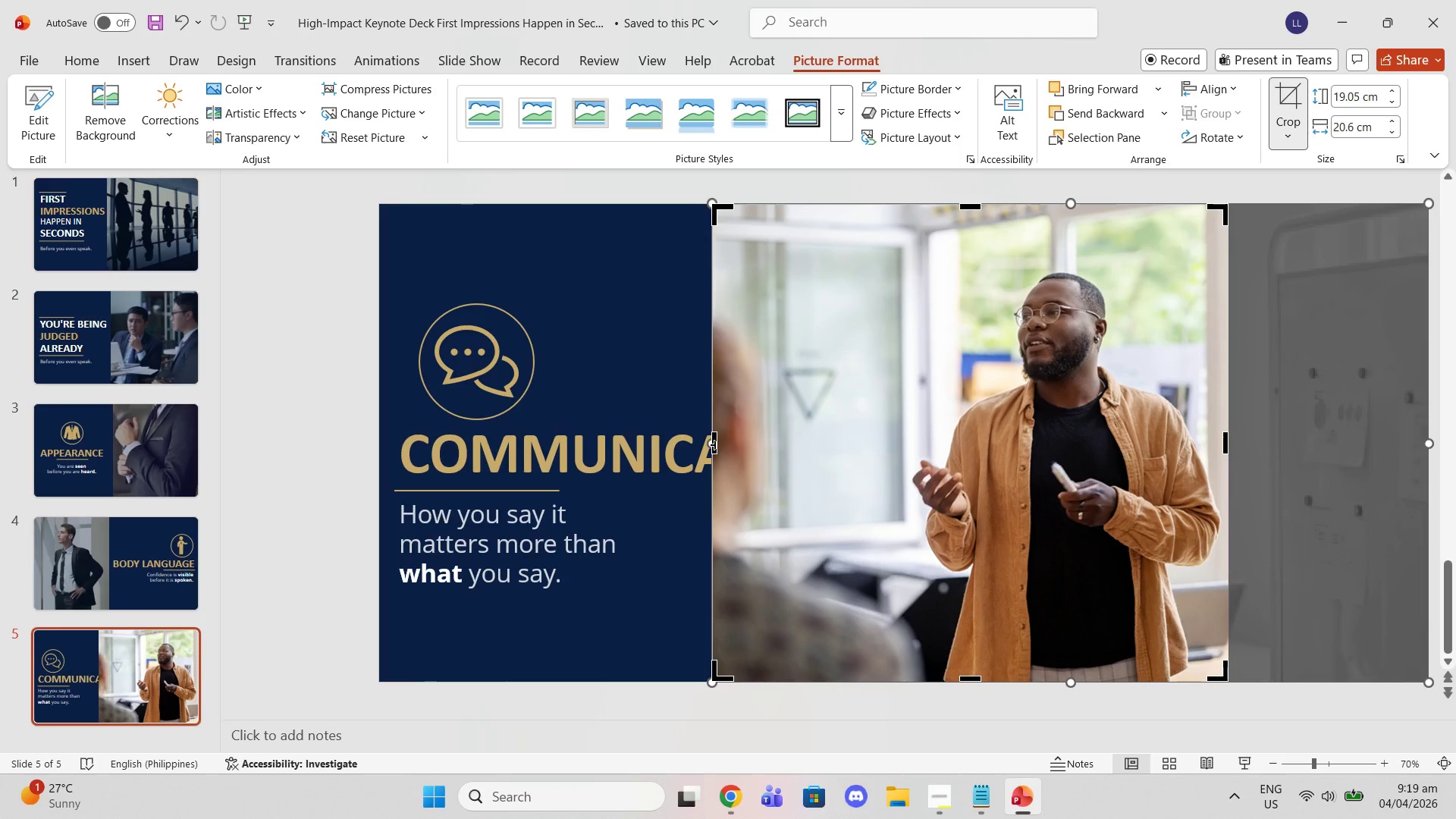 
left_click_drag(start_coordinate=[713, 444], to_coordinate=[868, 438])
 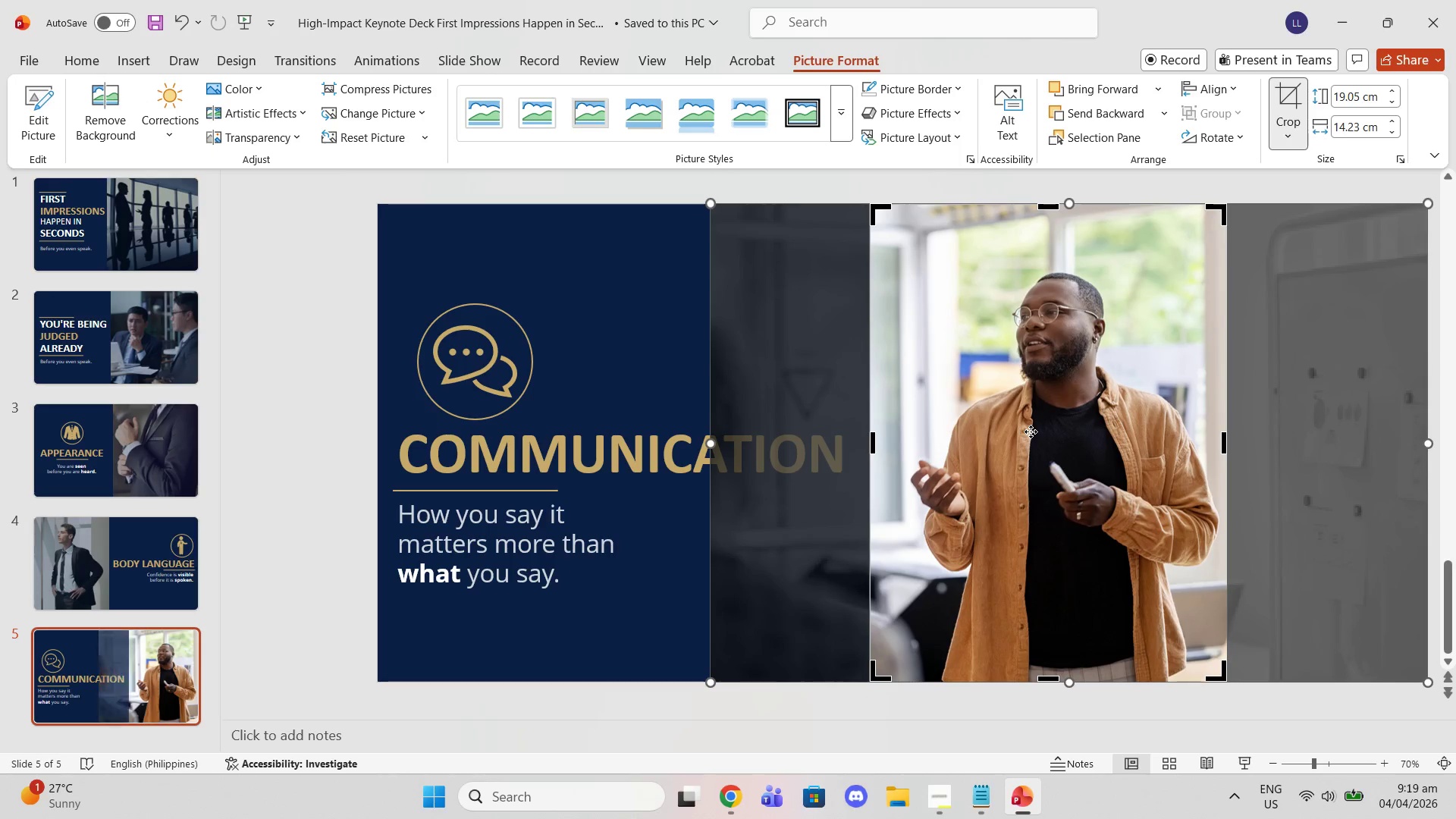 
left_click_drag(start_coordinate=[1031, 431], to_coordinate=[1015, 428])
 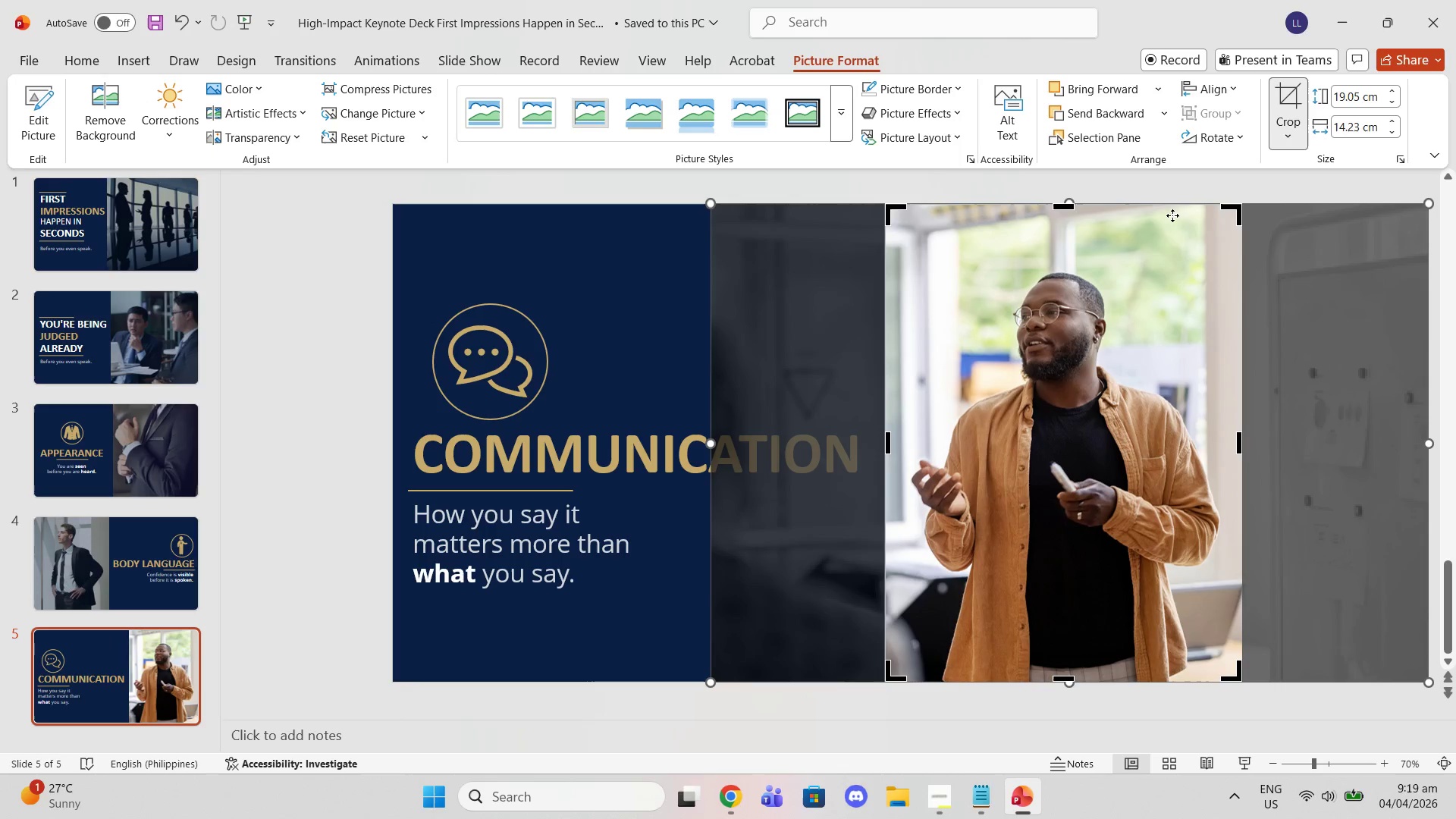 
left_click([1156, 193])
 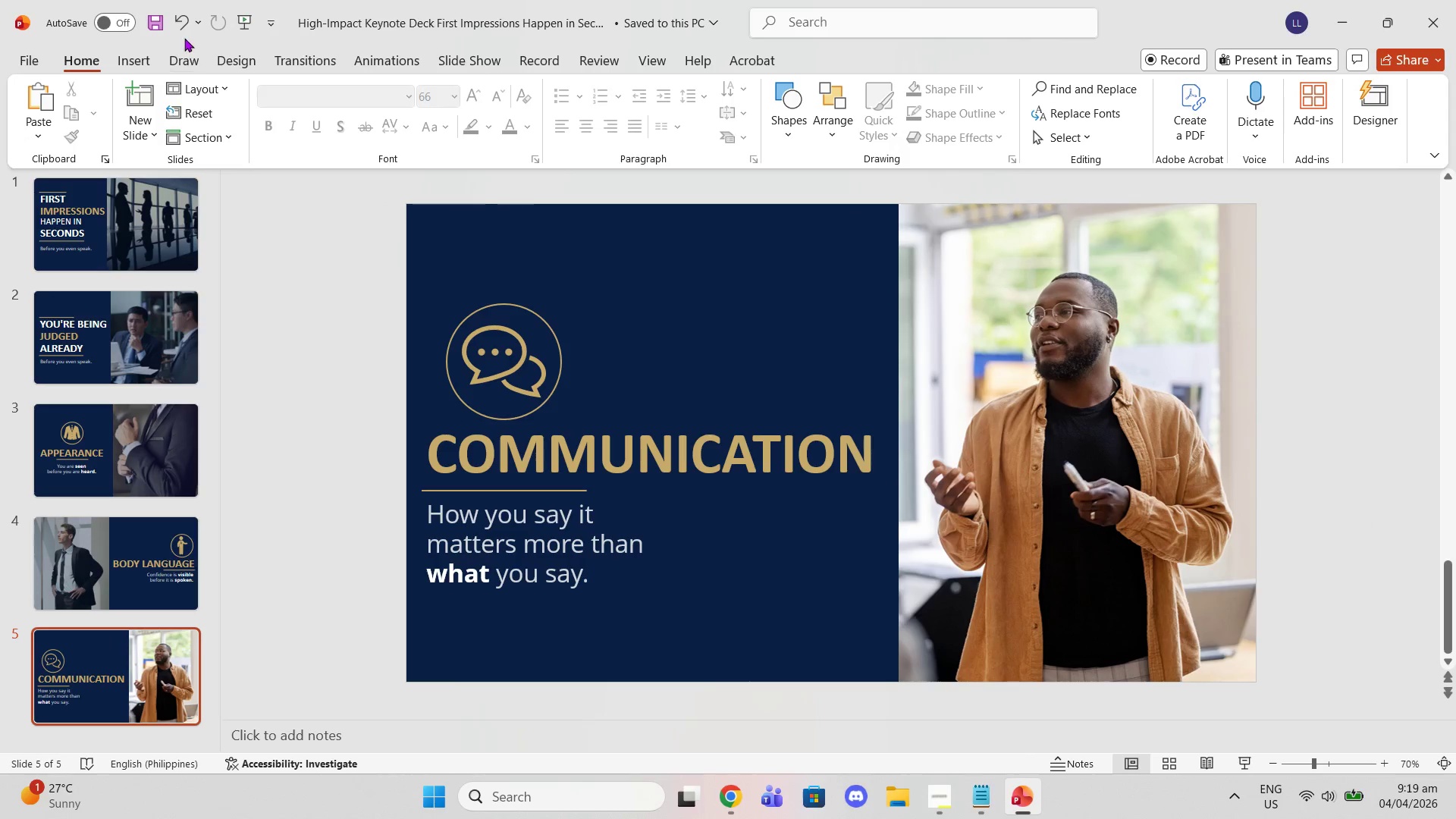 
left_click([113, 61])
 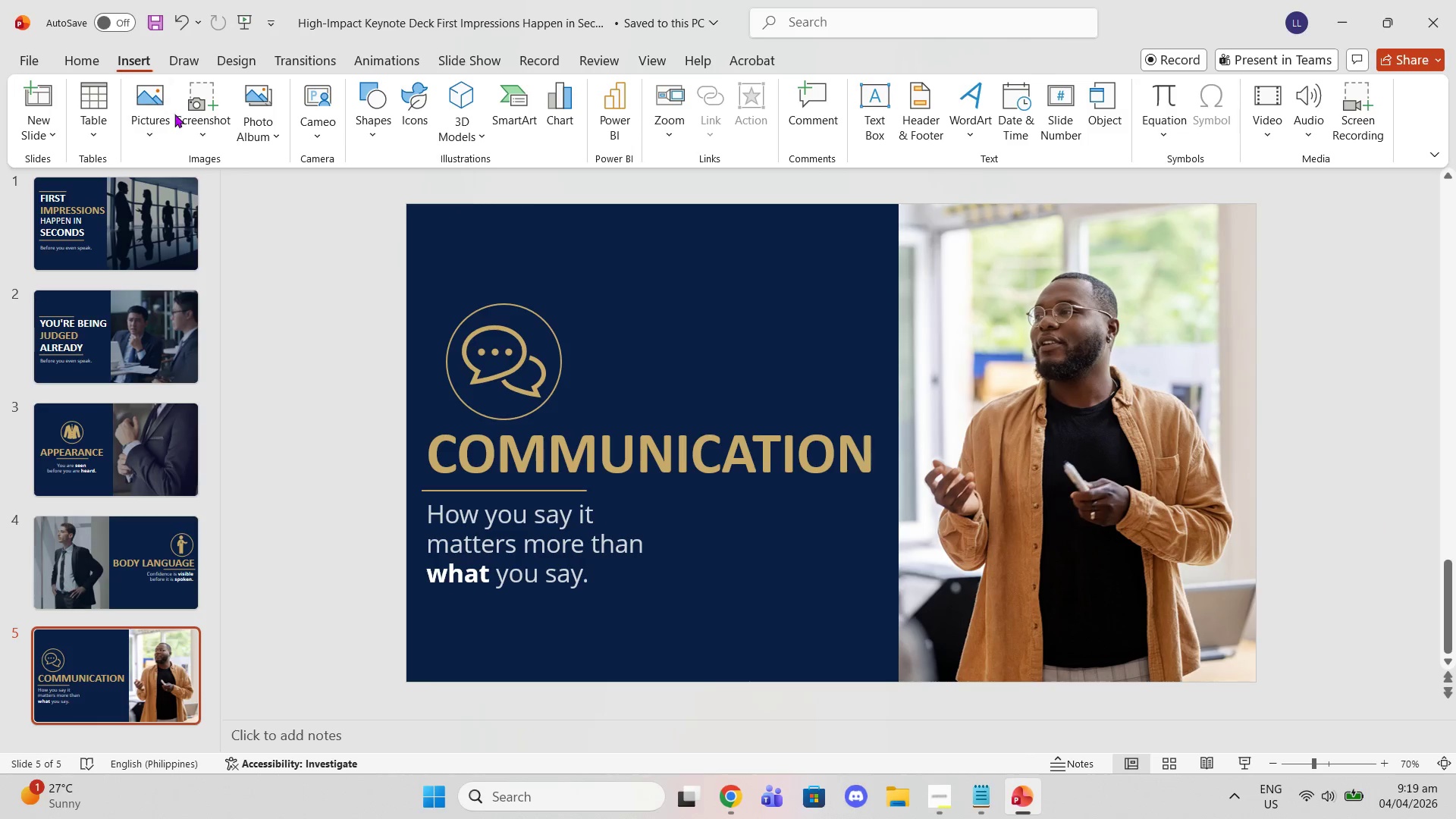 
left_click([152, 133])
 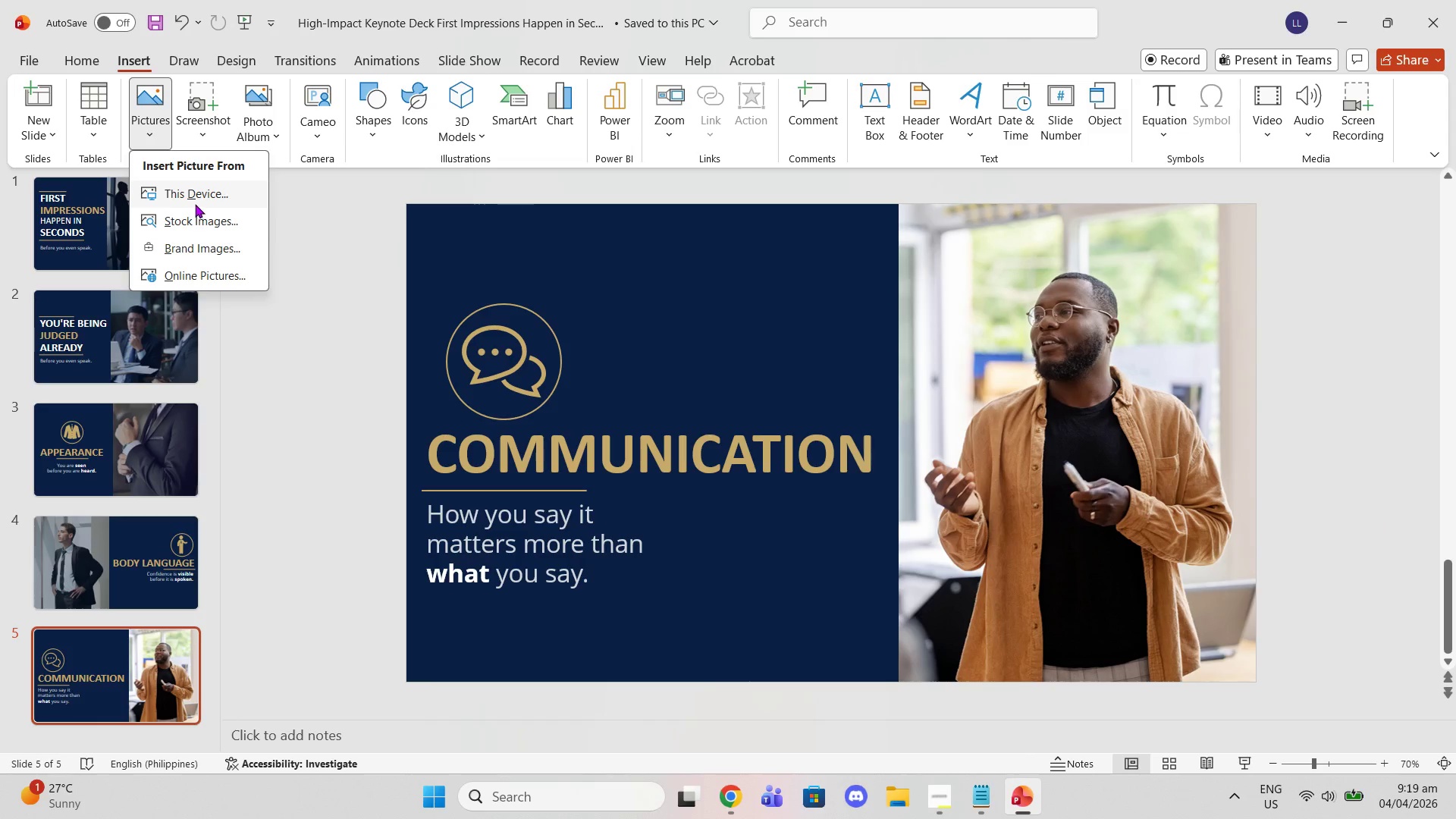 
left_click([193, 281])
 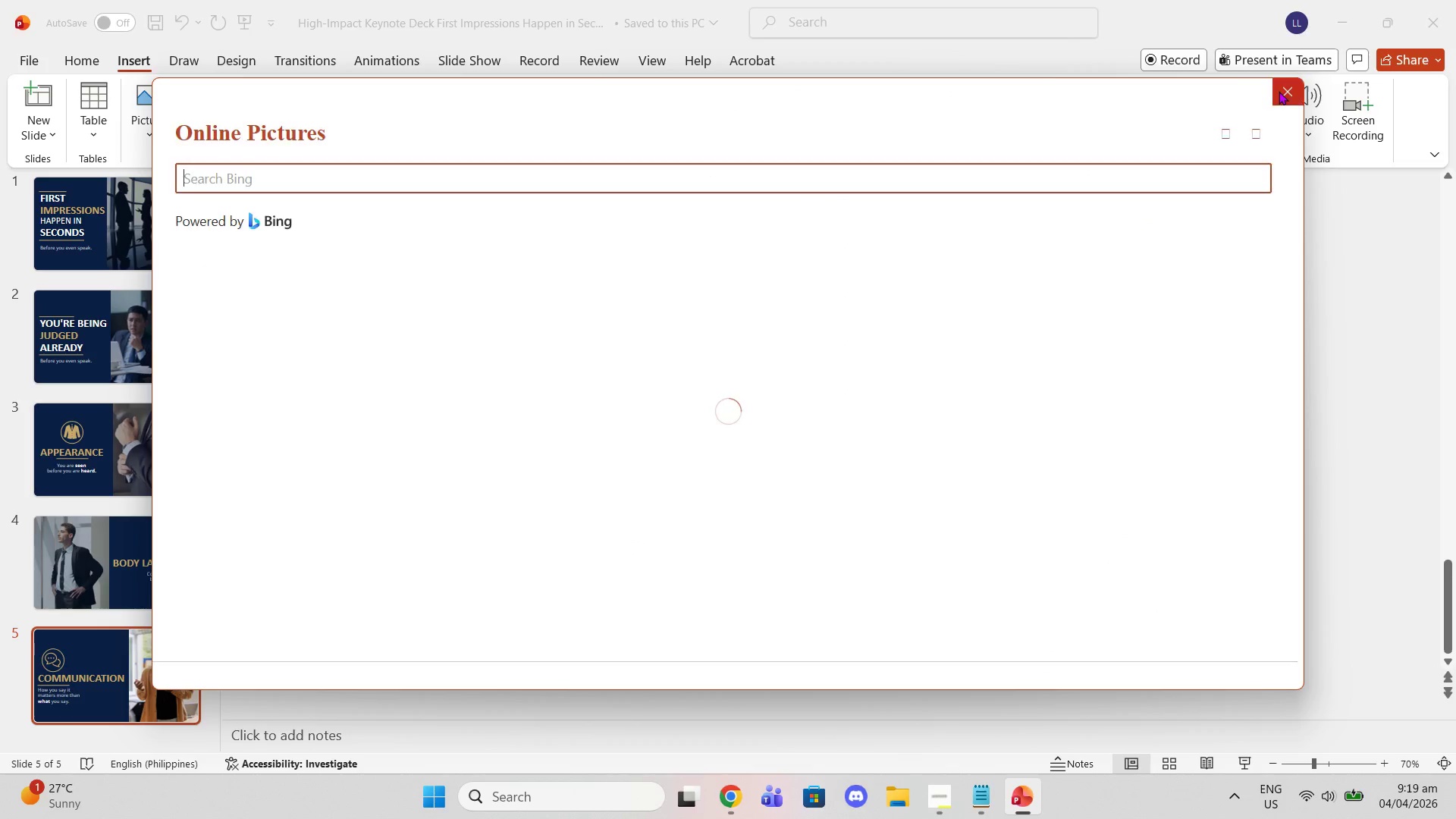 
left_click_drag(start_coordinate=[1279, 91], to_coordinate=[1018, 218])
 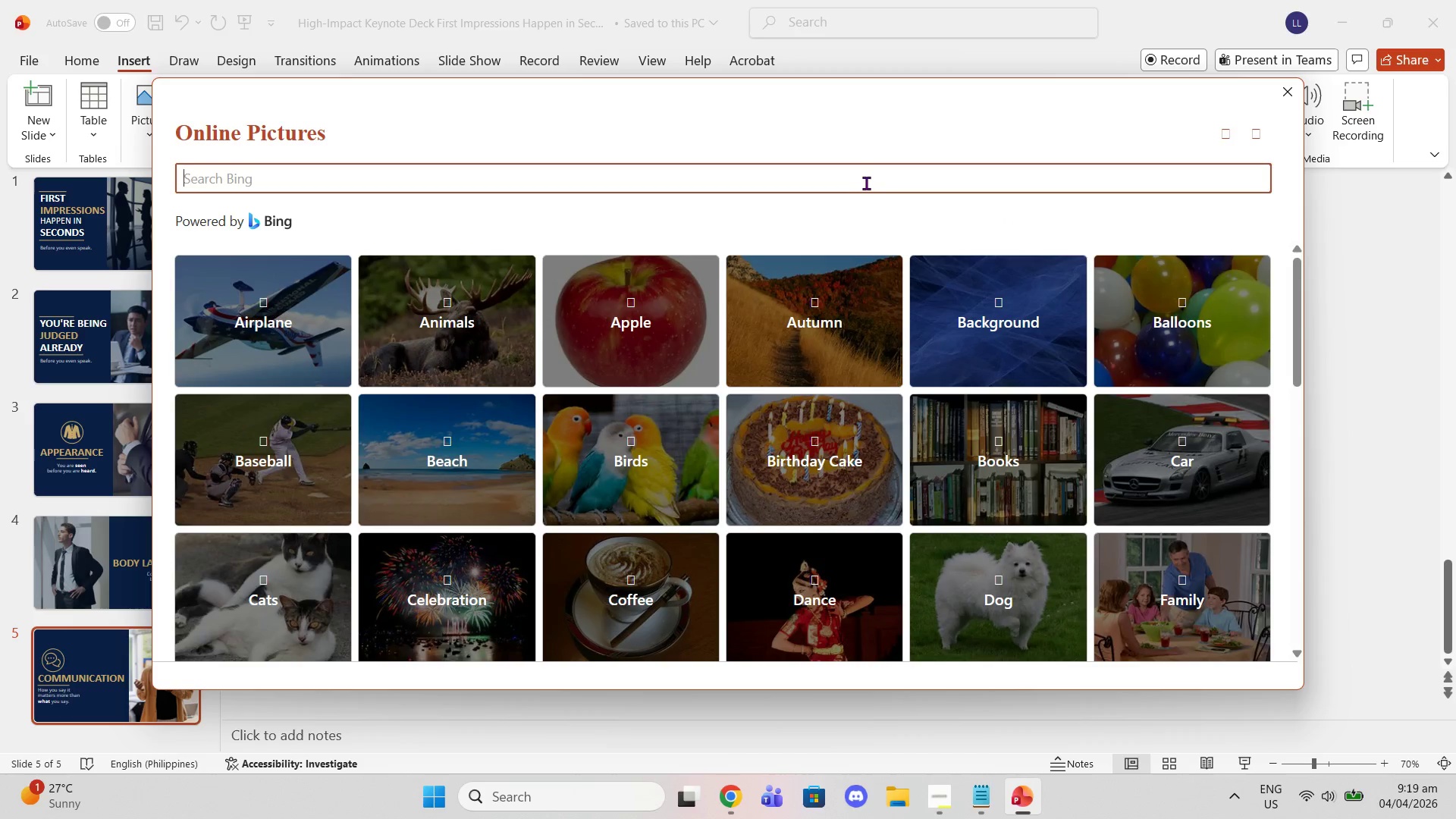 
left_click([864, 183])
 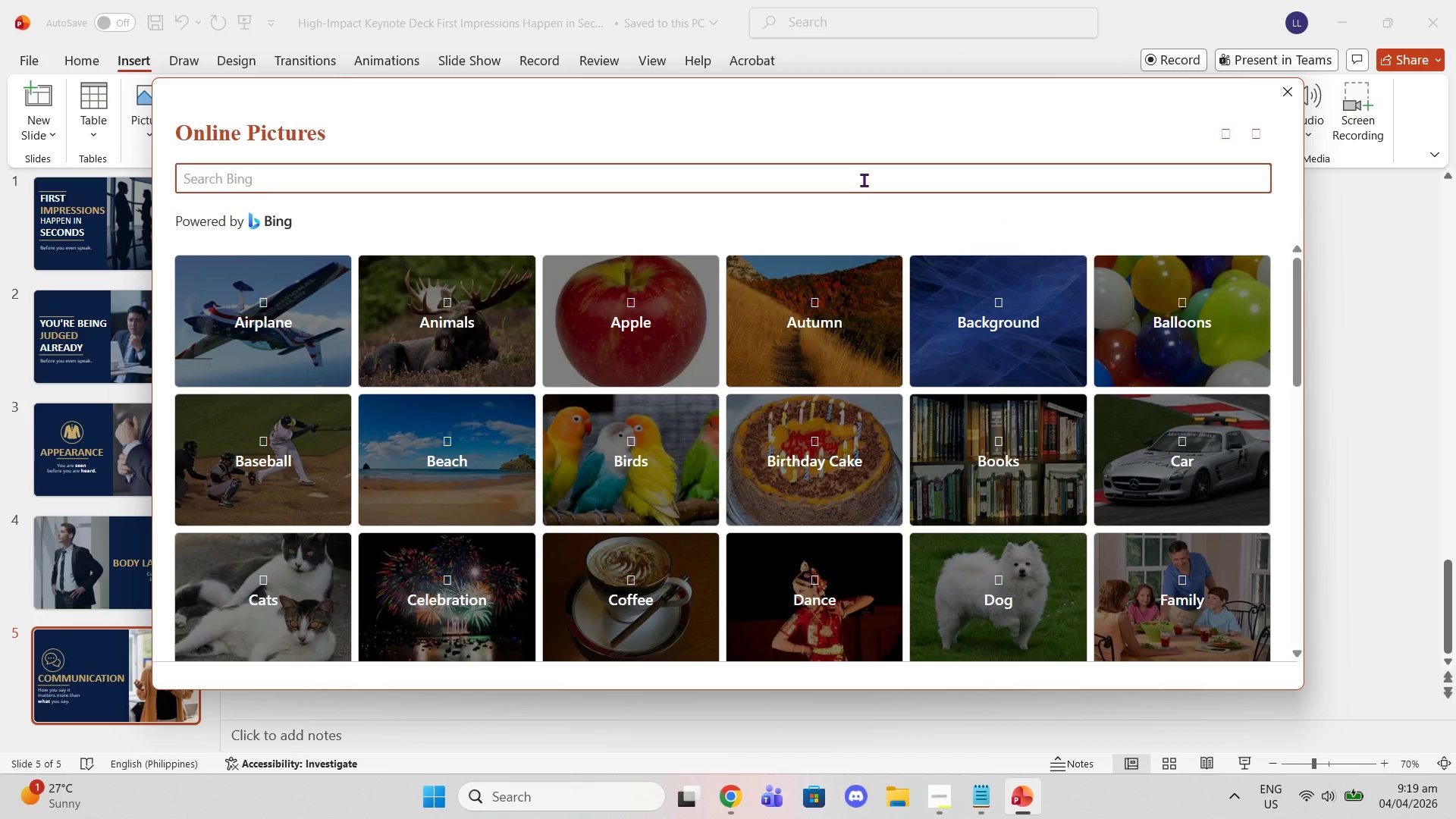 
type(public speaker )
 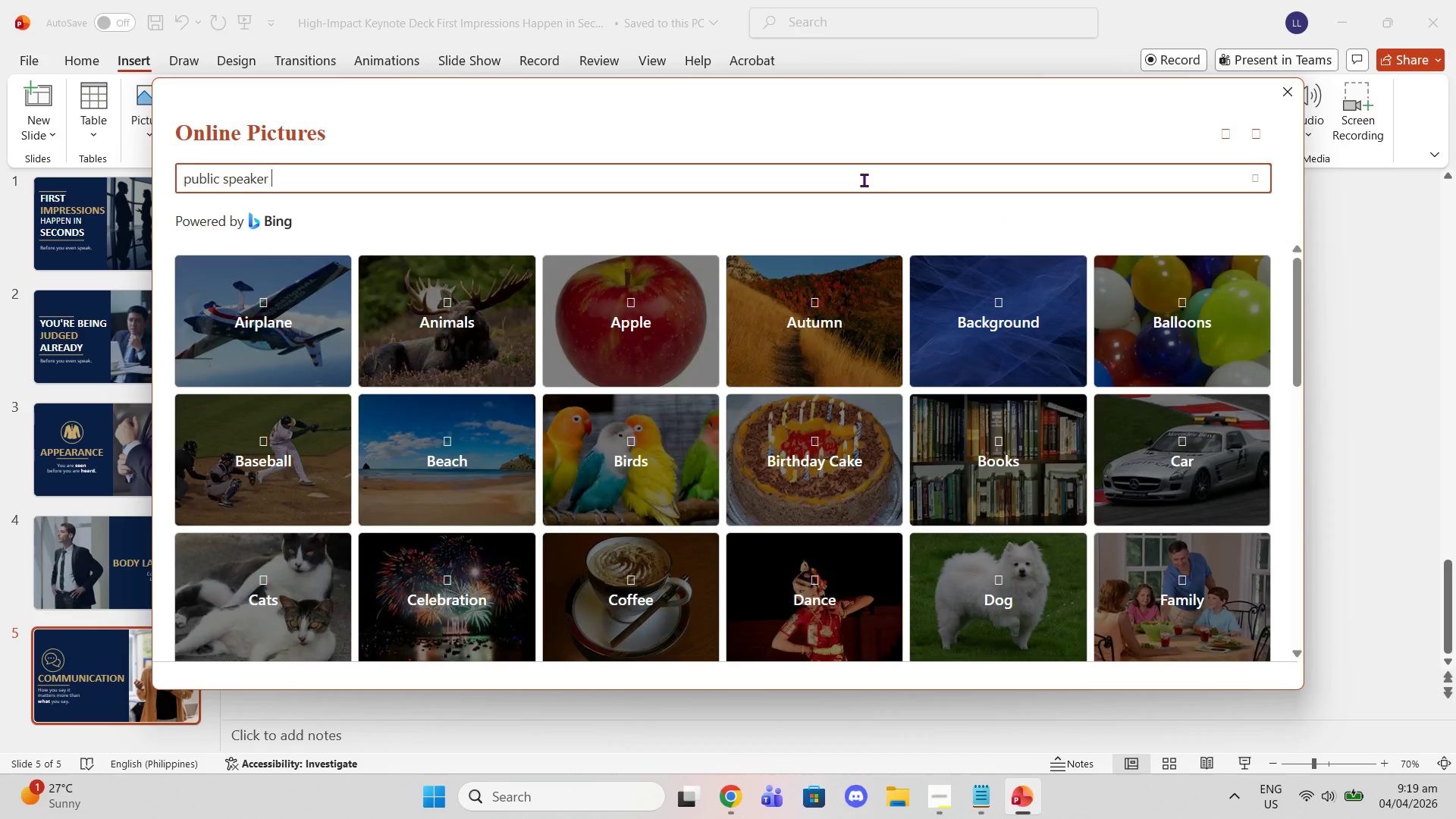 
key(Enter)
 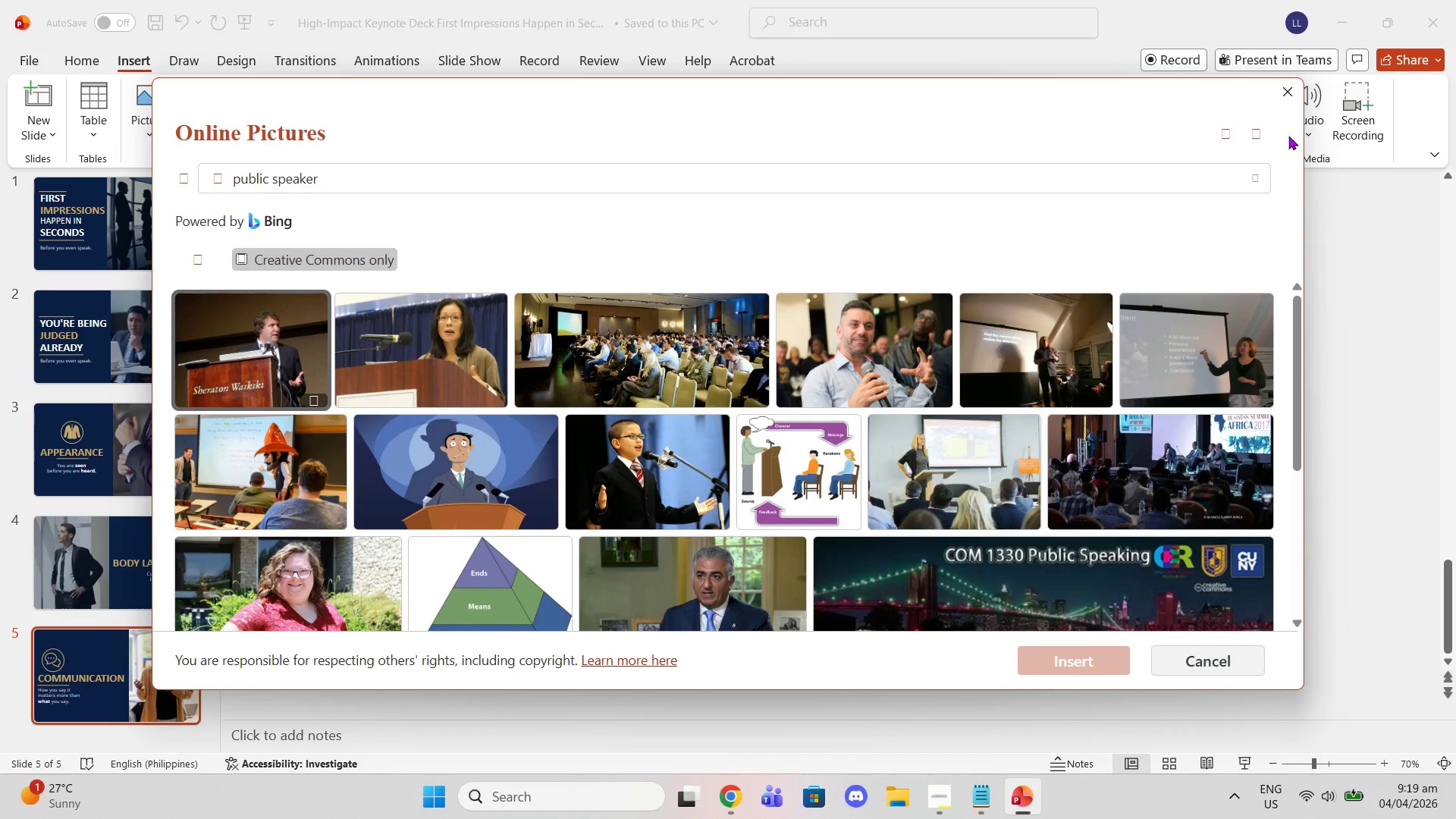 
left_click([1290, 82])
 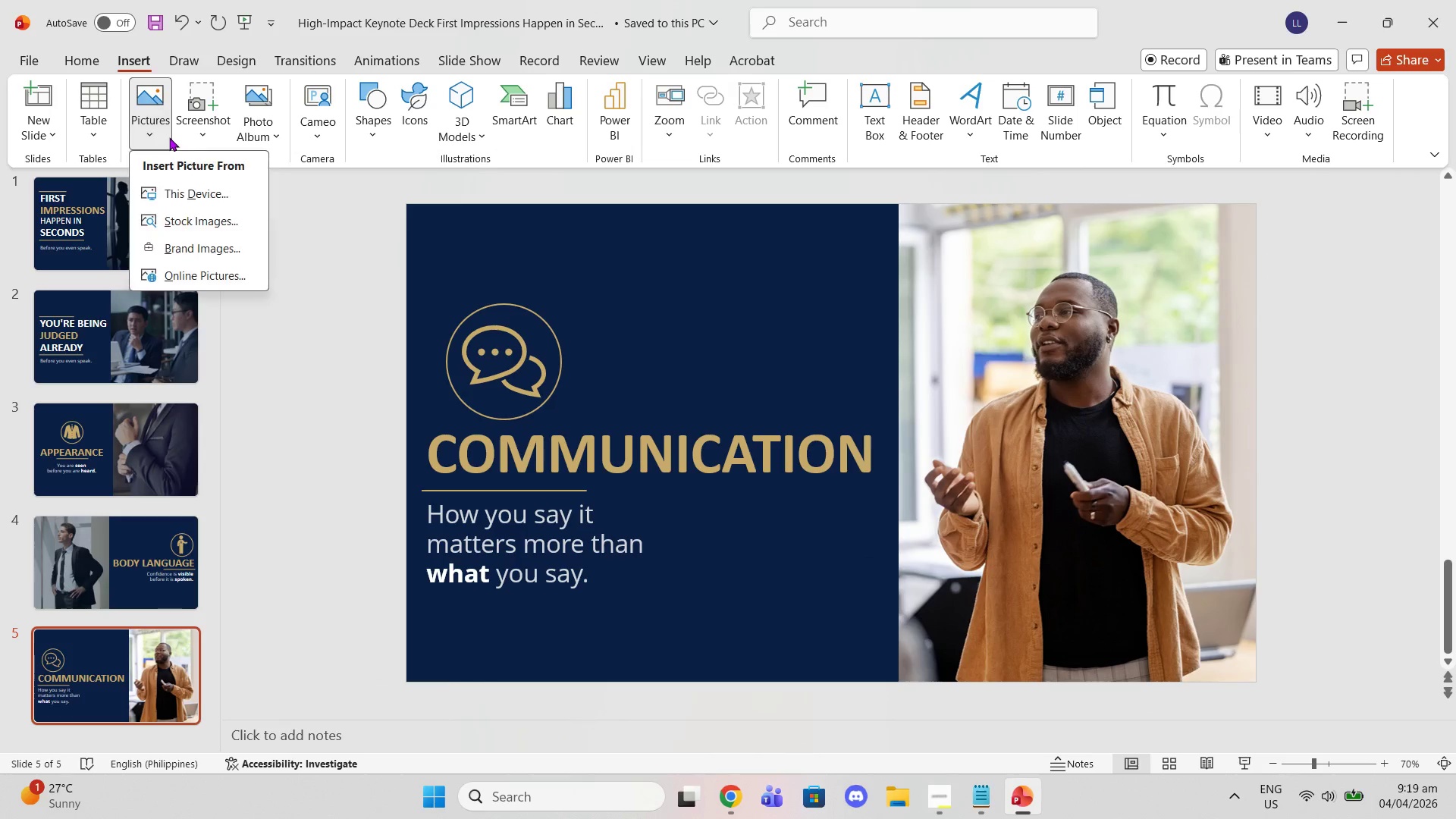 
left_click([193, 212])
 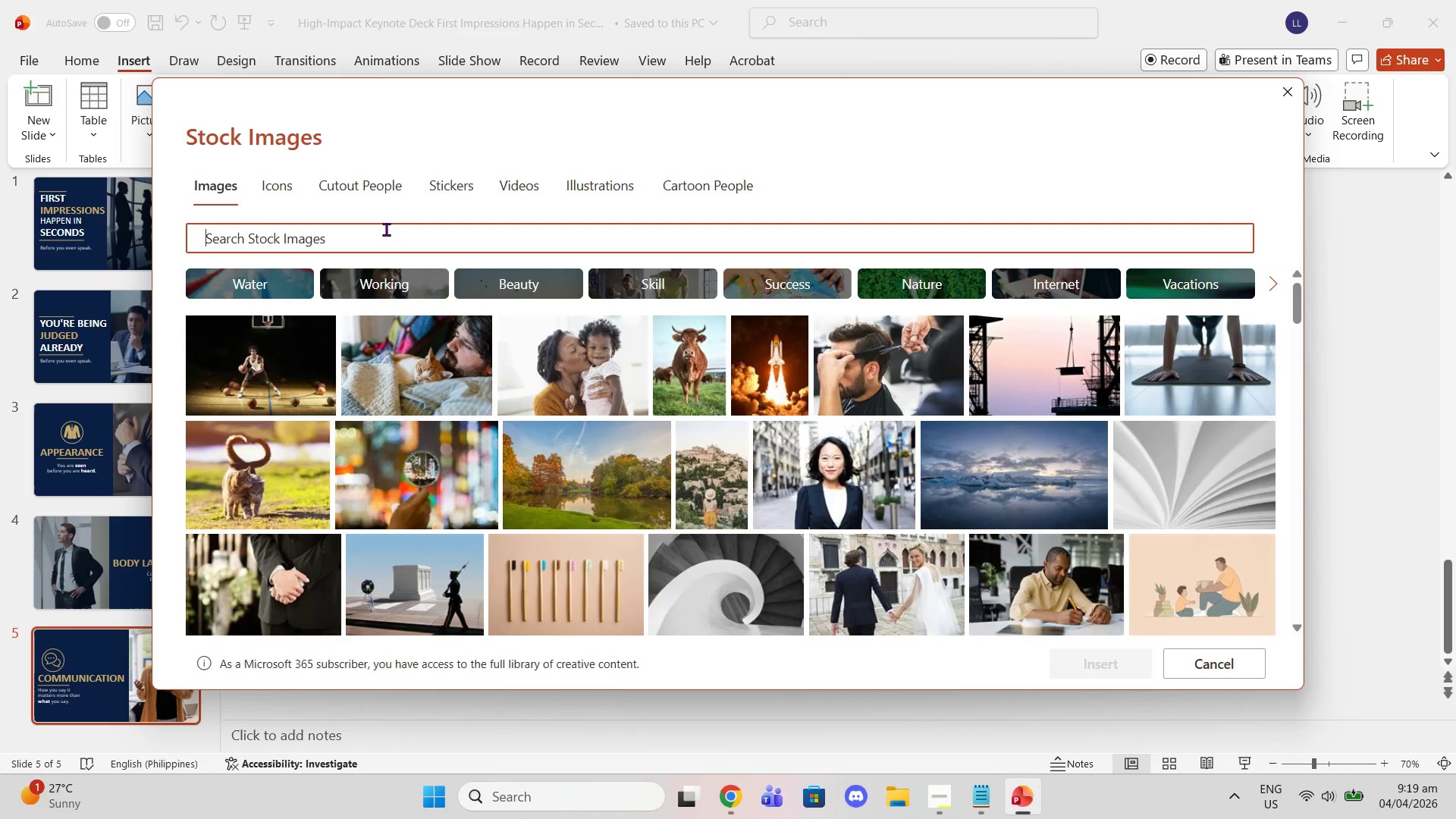 
type(meeting)
 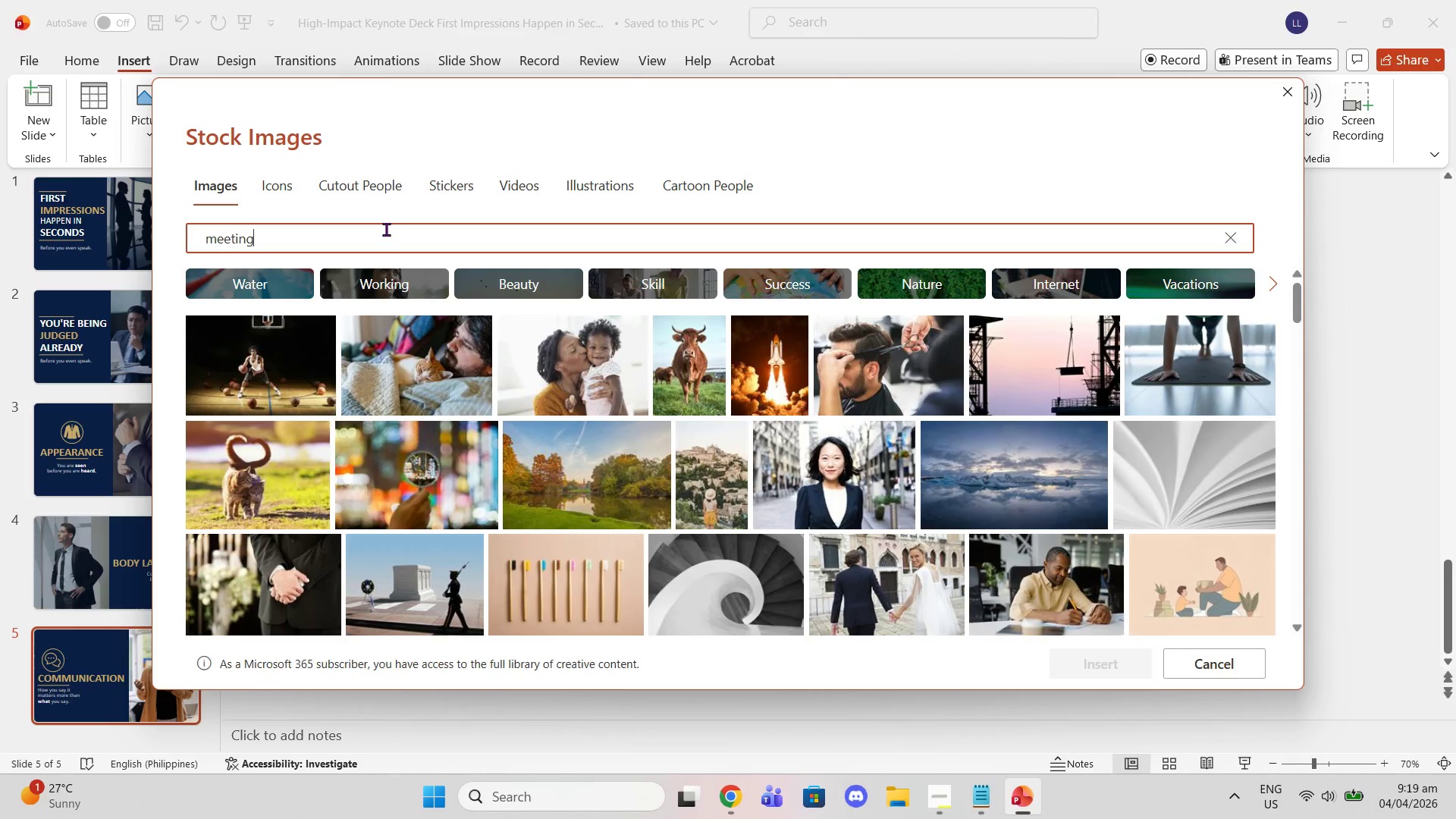 
key(Enter)
 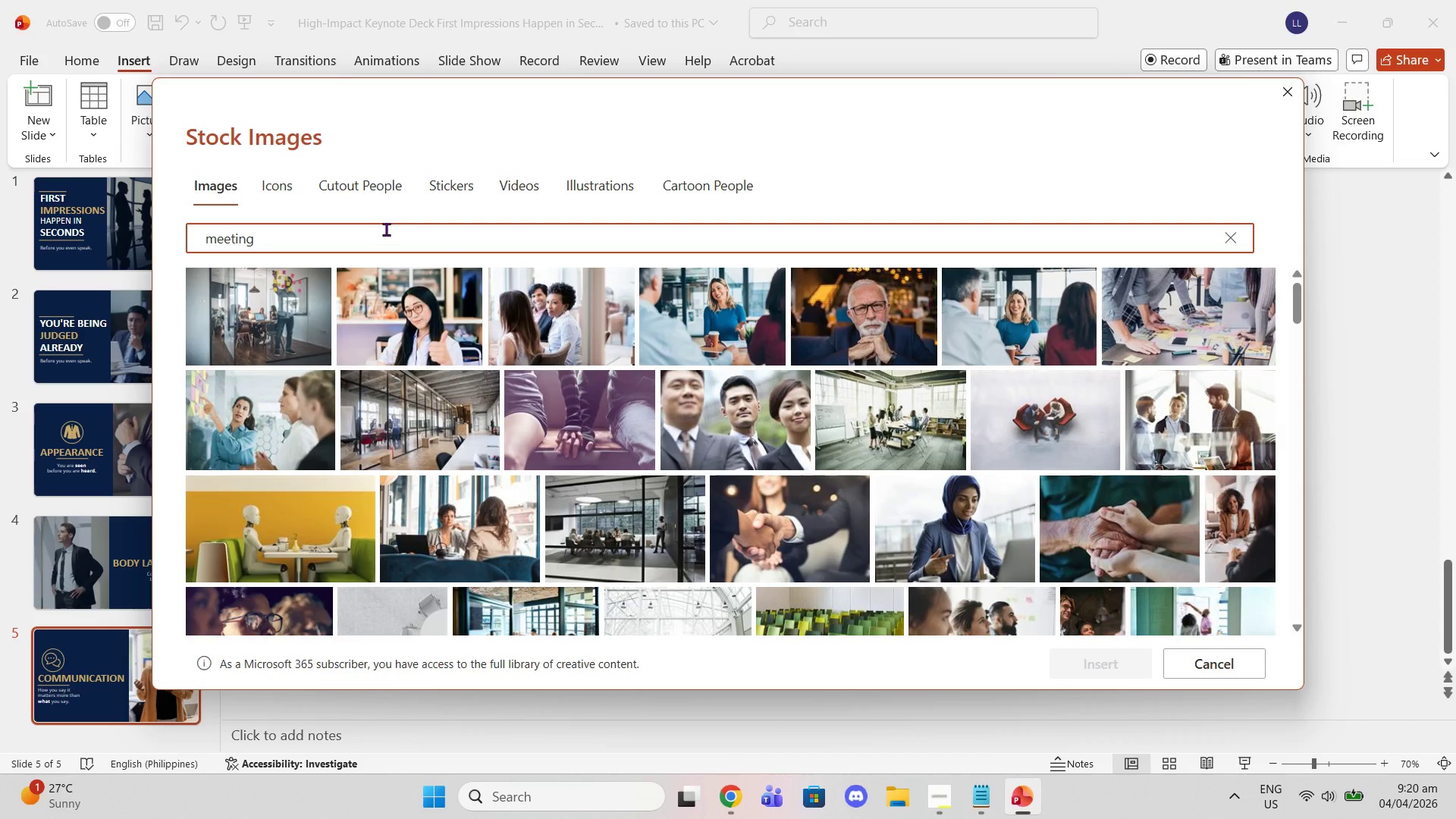 
wait(7.91)
 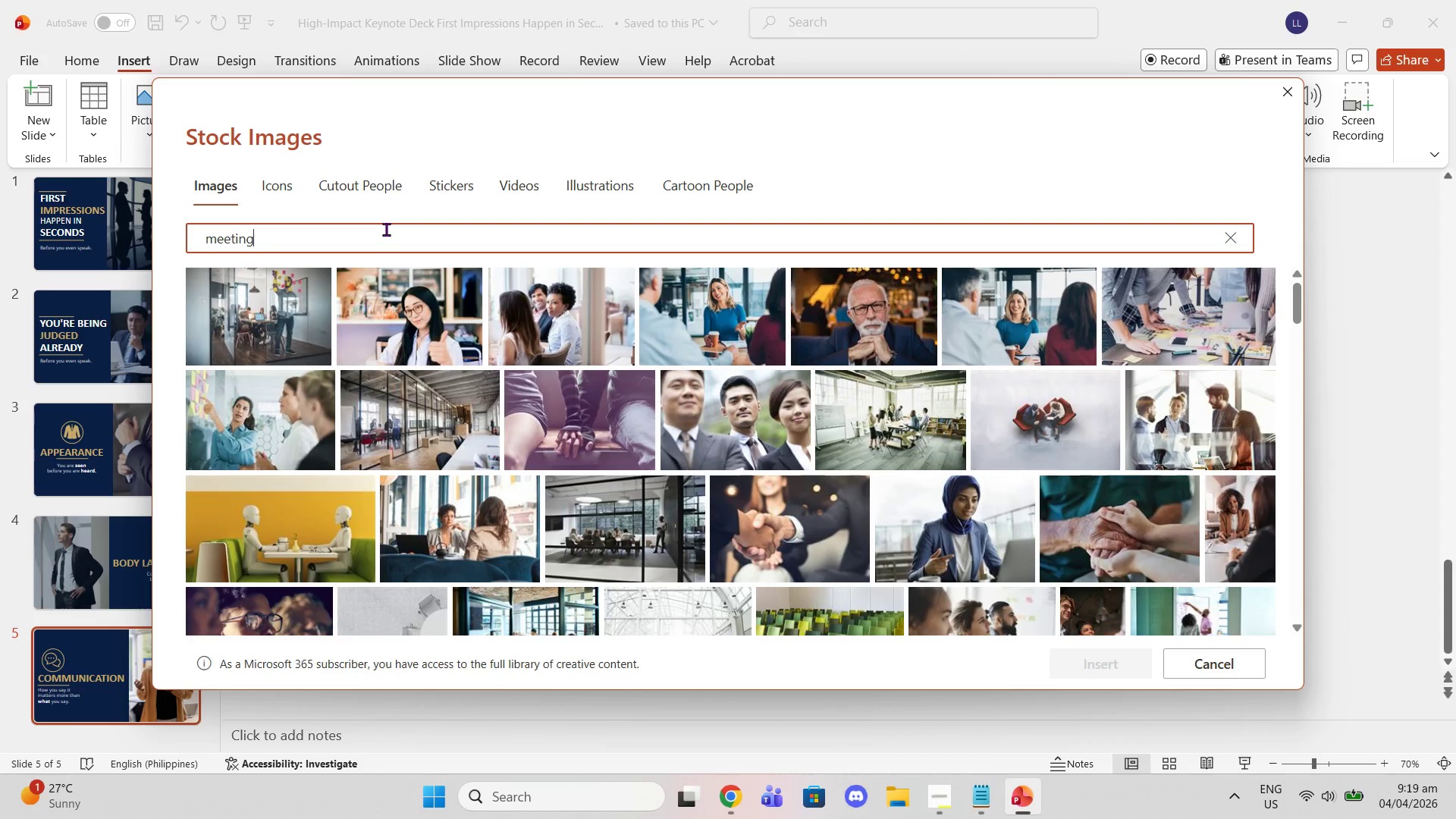 
scroll: coordinate [485, 414], scroll_direction: down, amount: 4.0
 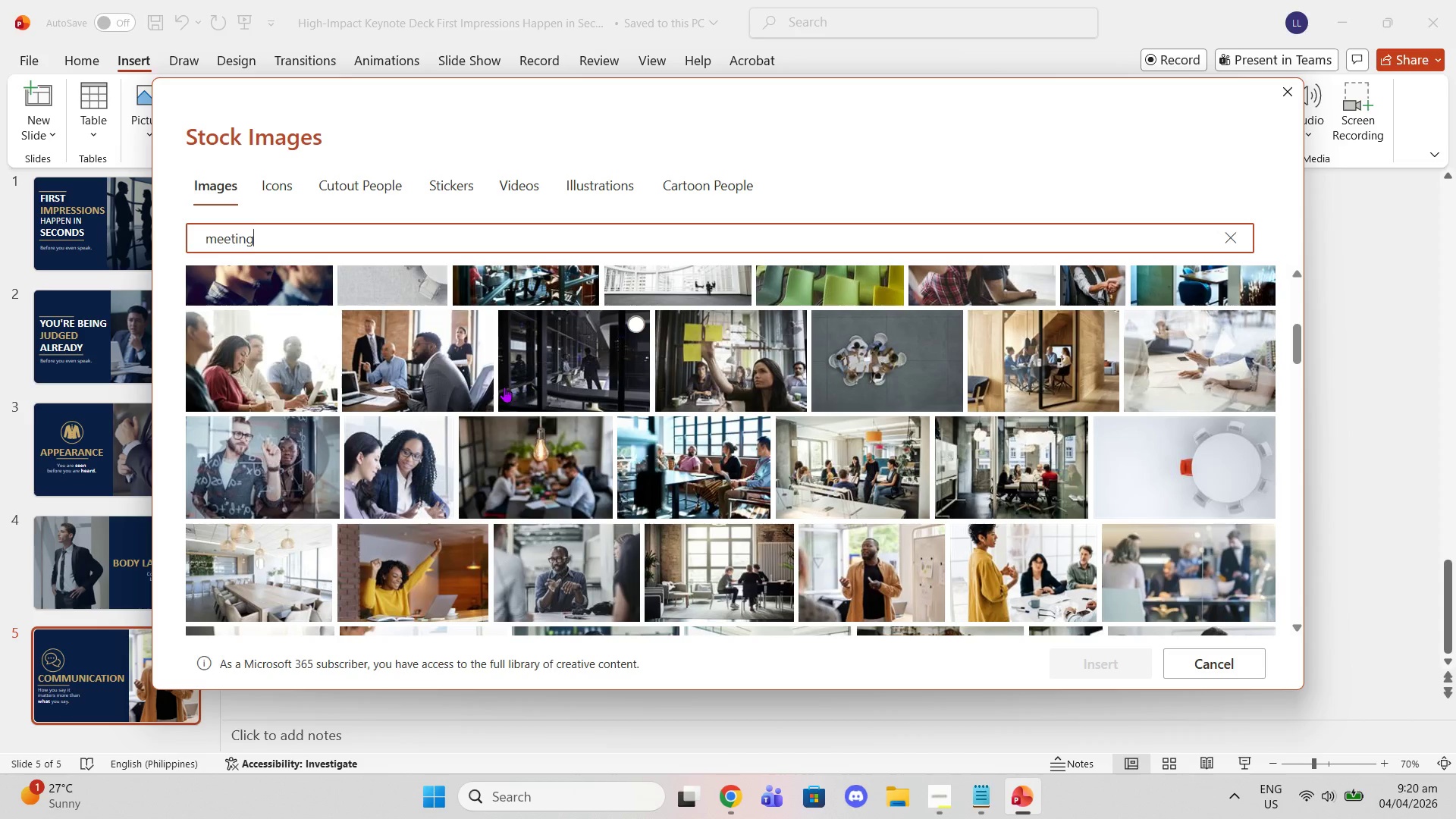 
wait(11.09)
 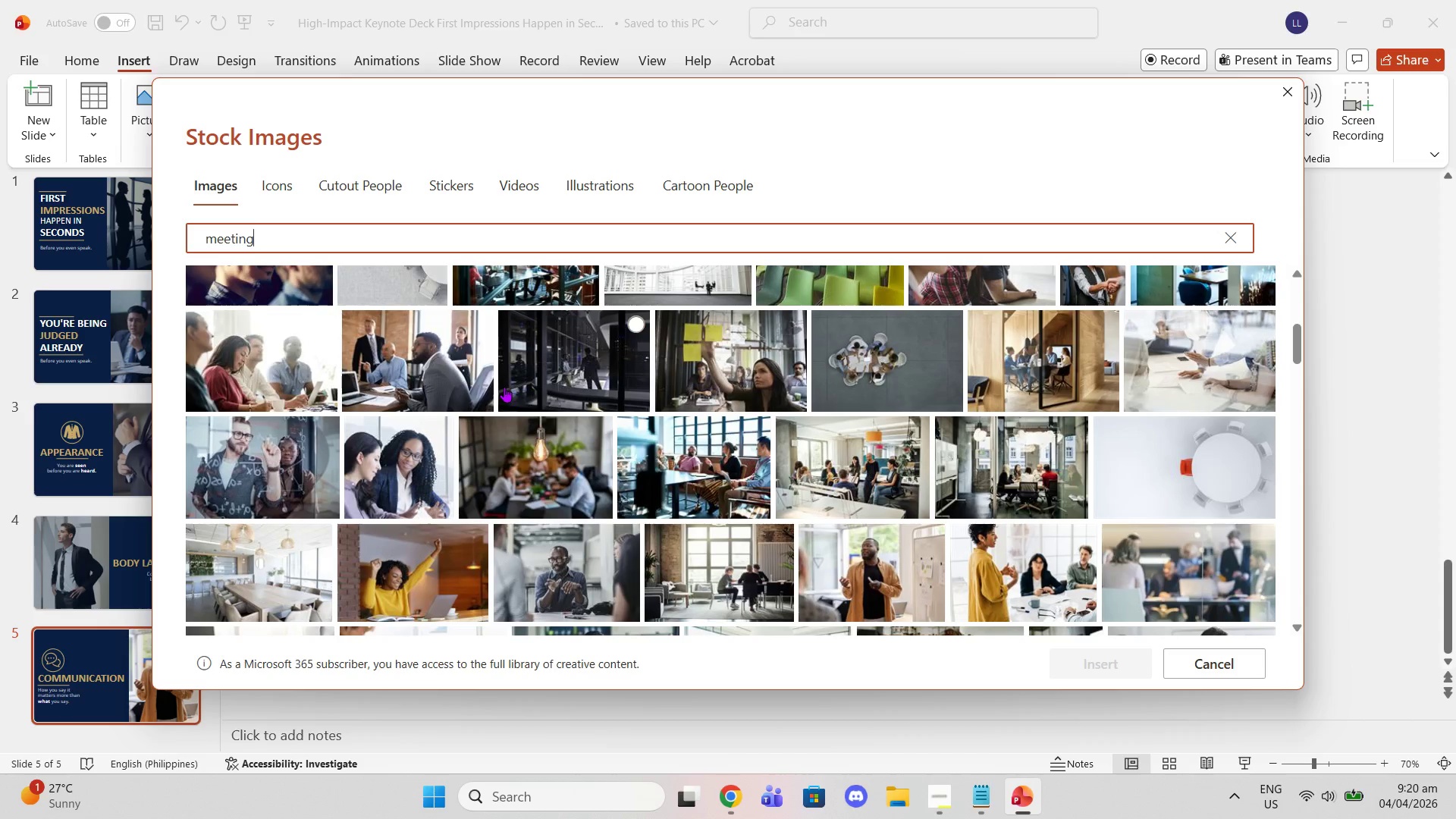 
scroll: coordinate [761, 490], scroll_direction: up, amount: 3.0
 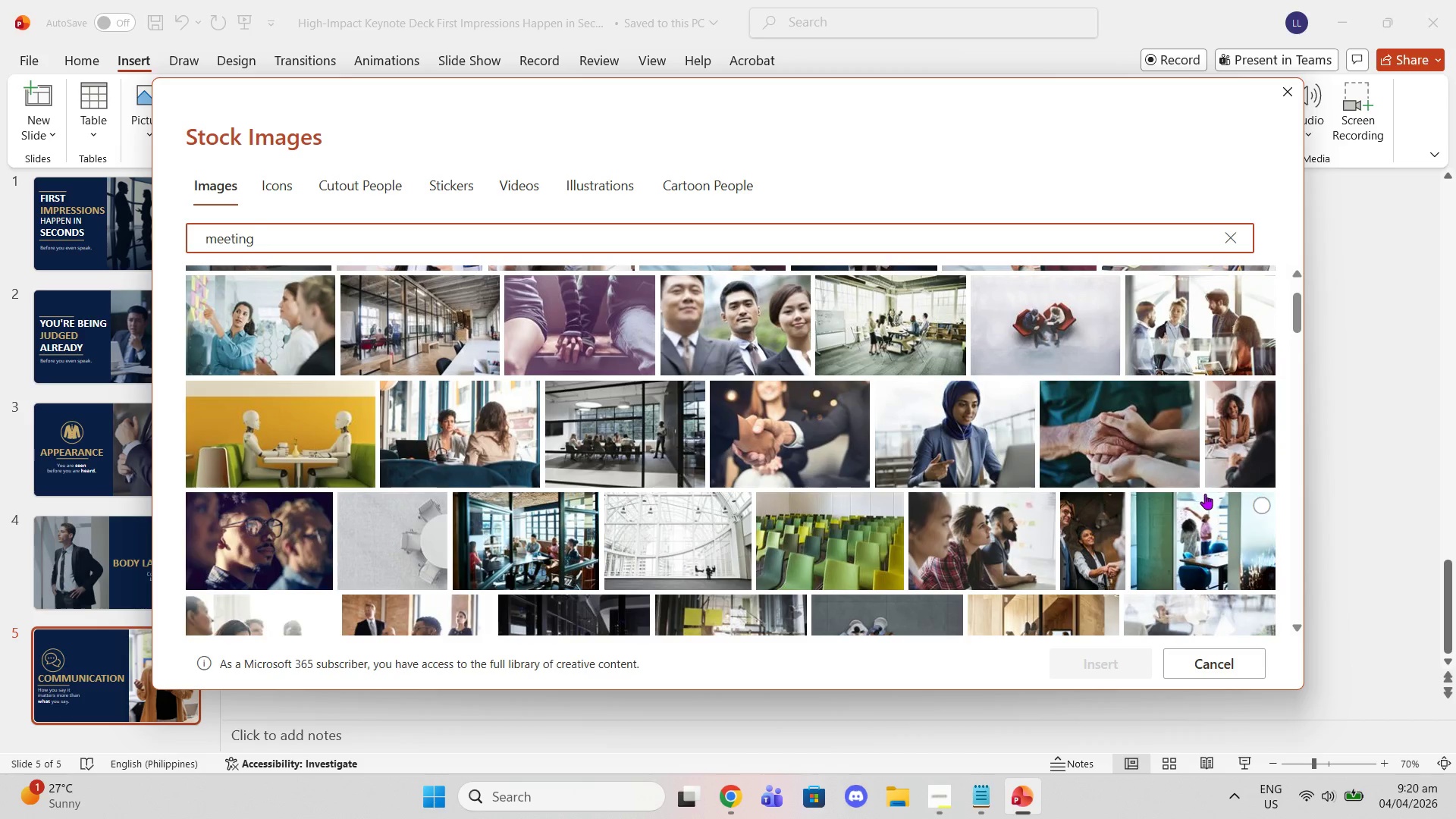 
left_click([1210, 472])
 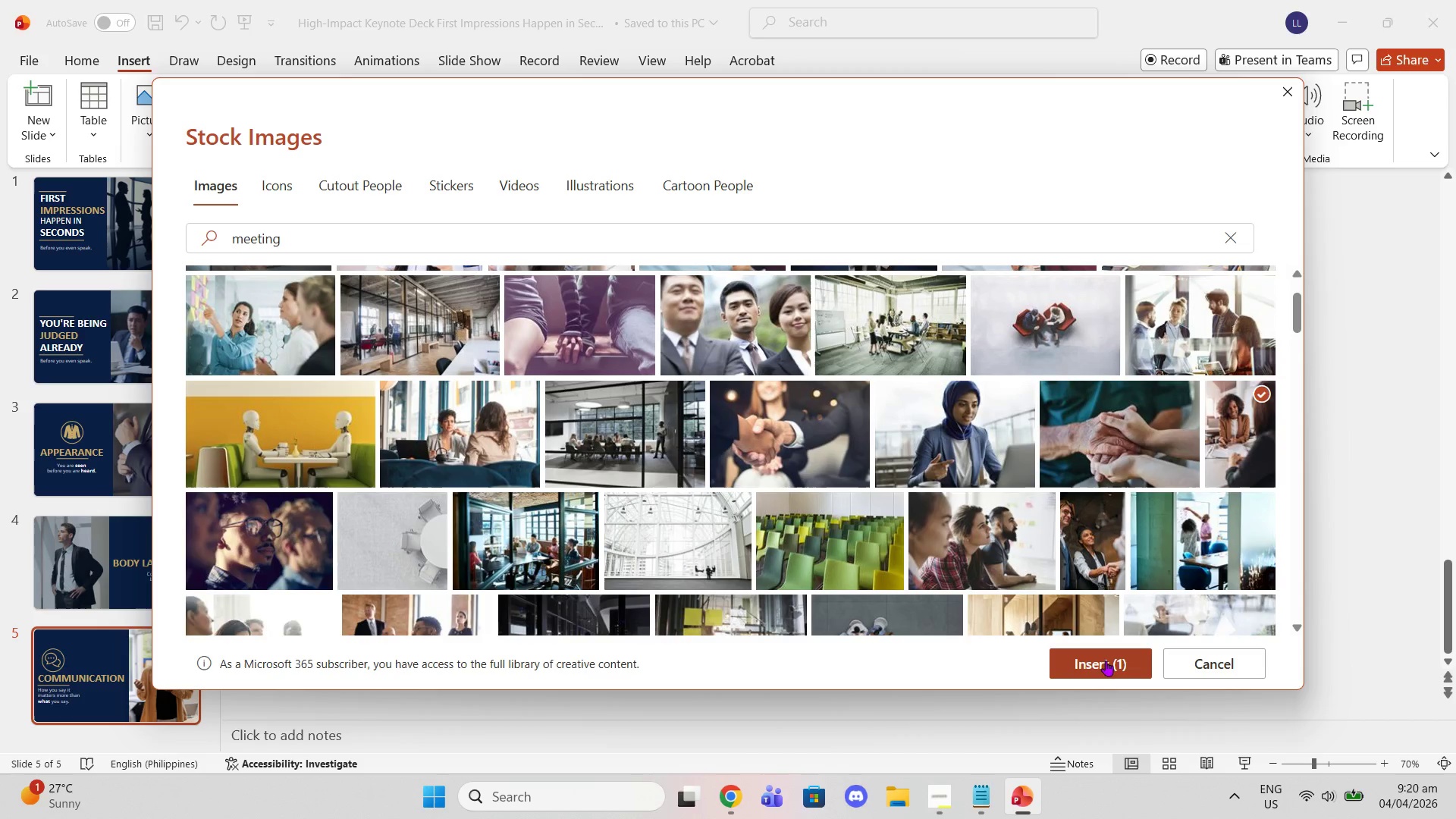 
left_click([1111, 661])
 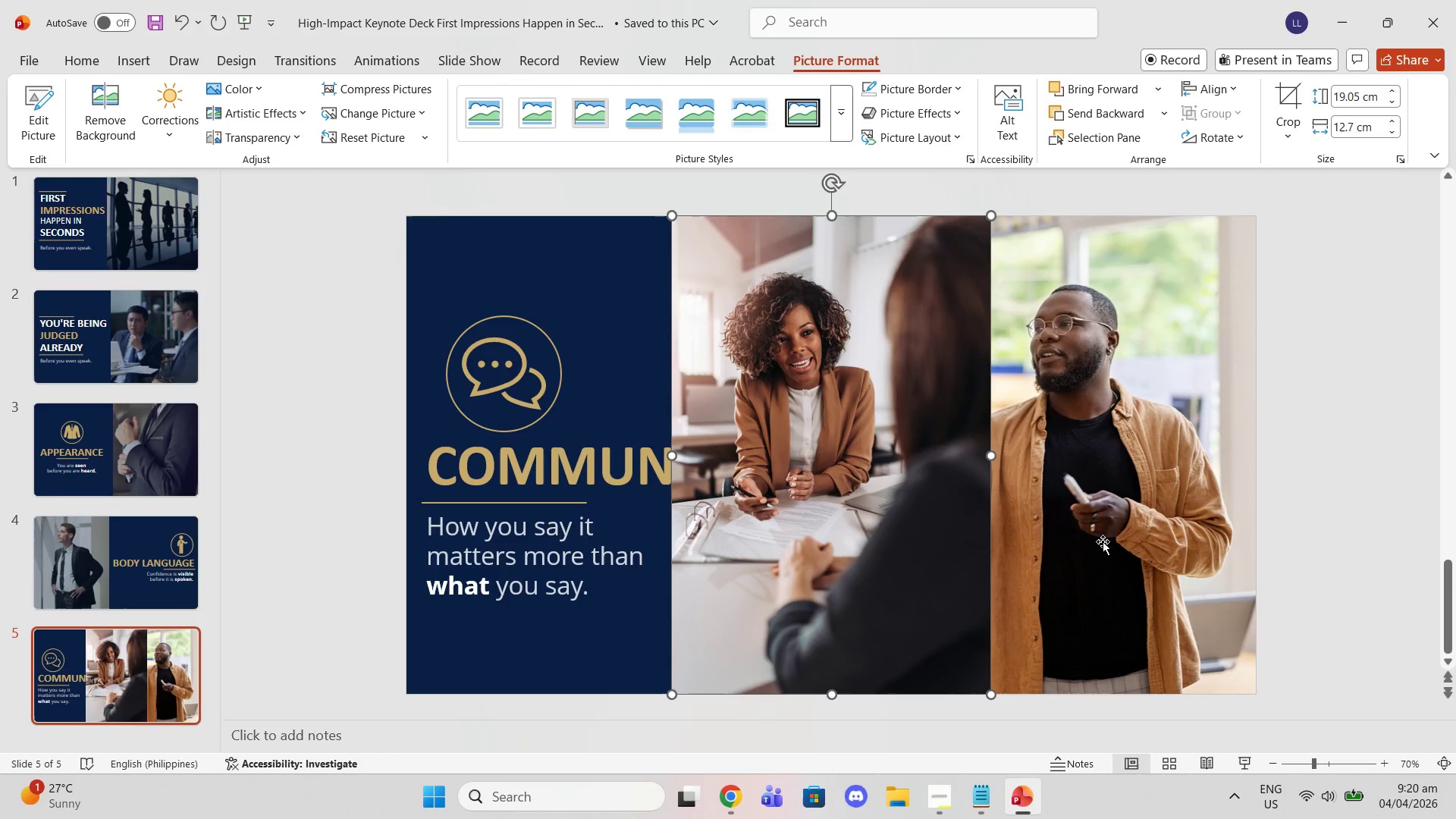 
wait(18.14)
 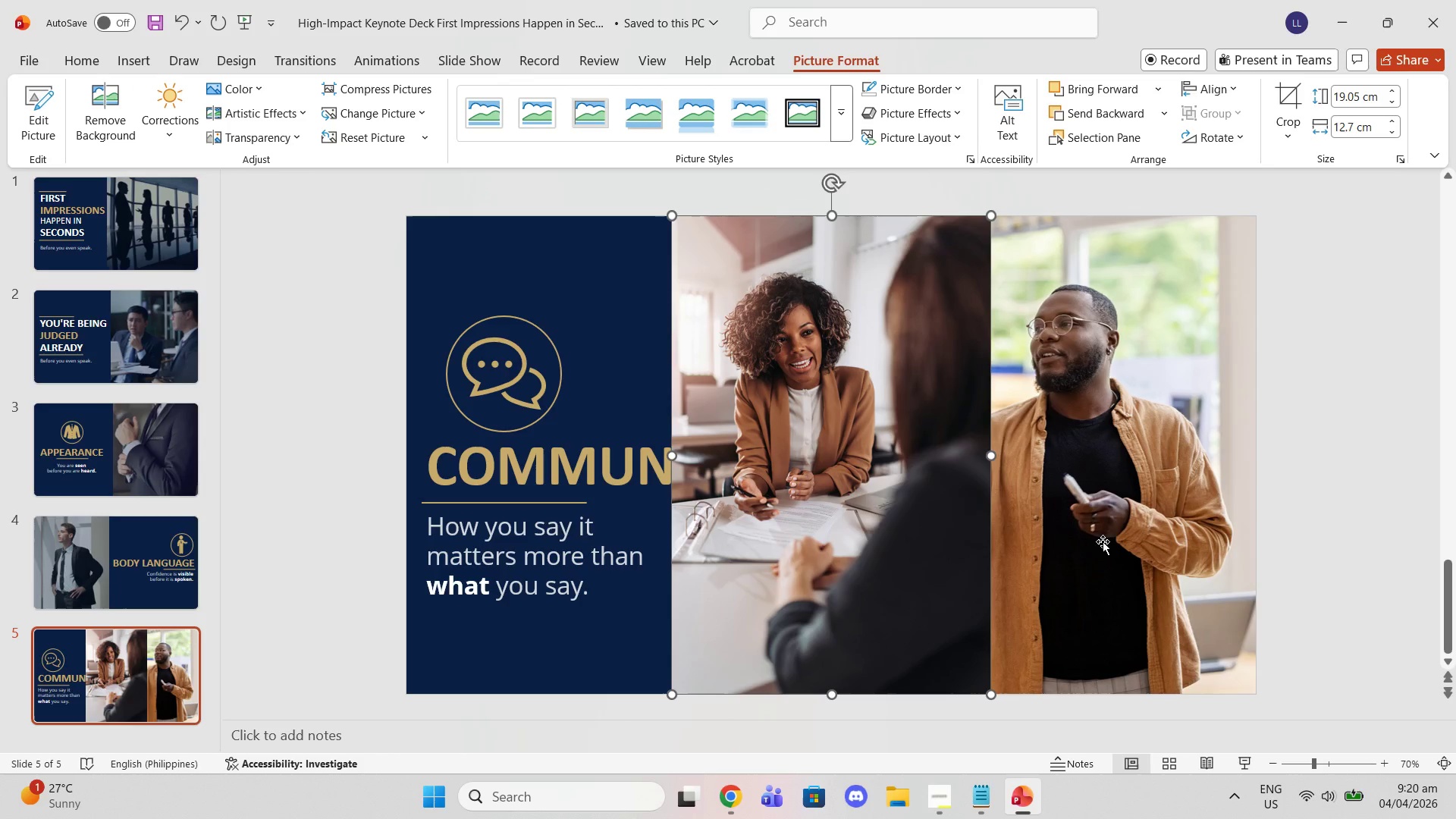 
left_click([742, 413])
 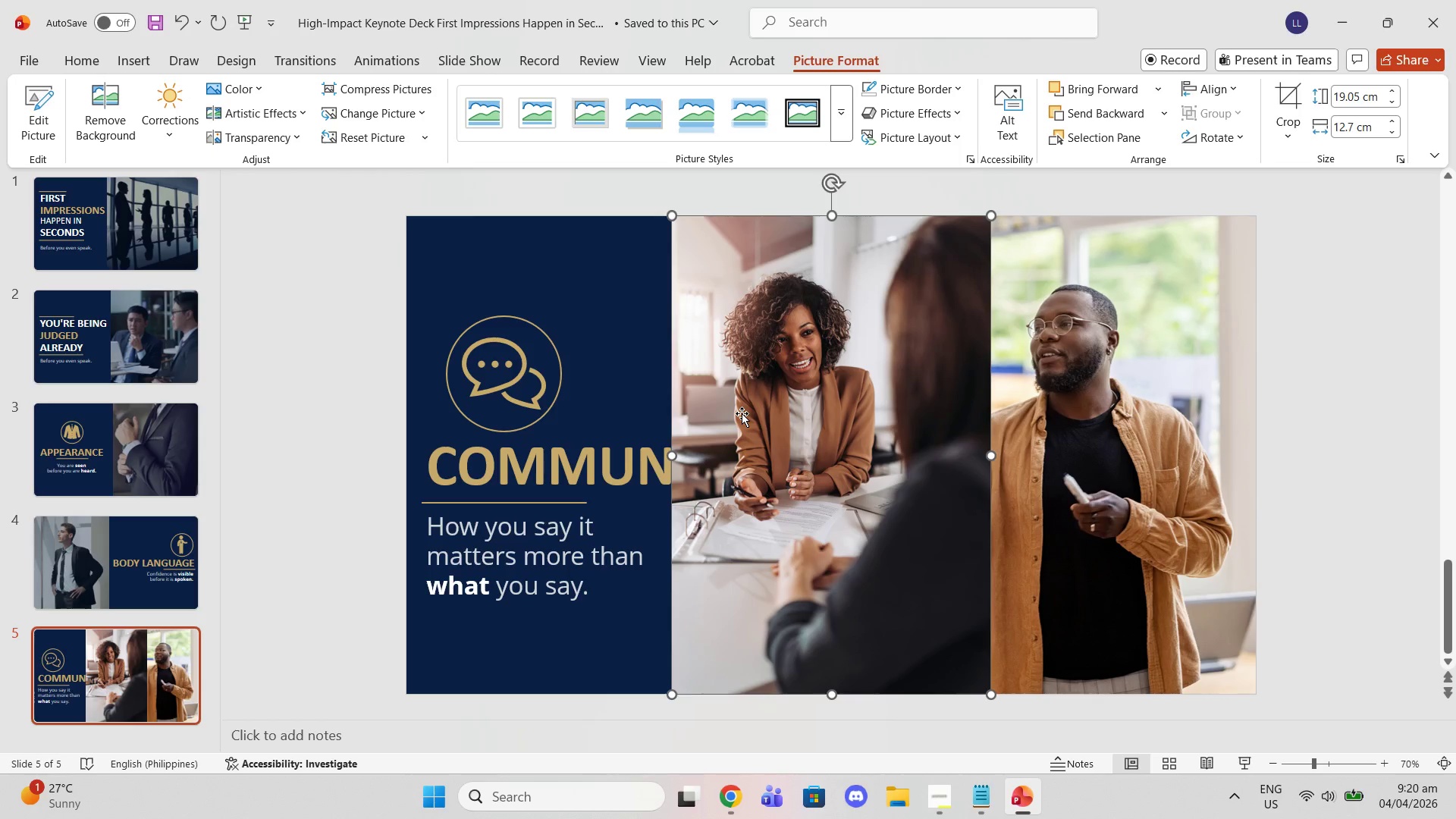 
key(Delete)
 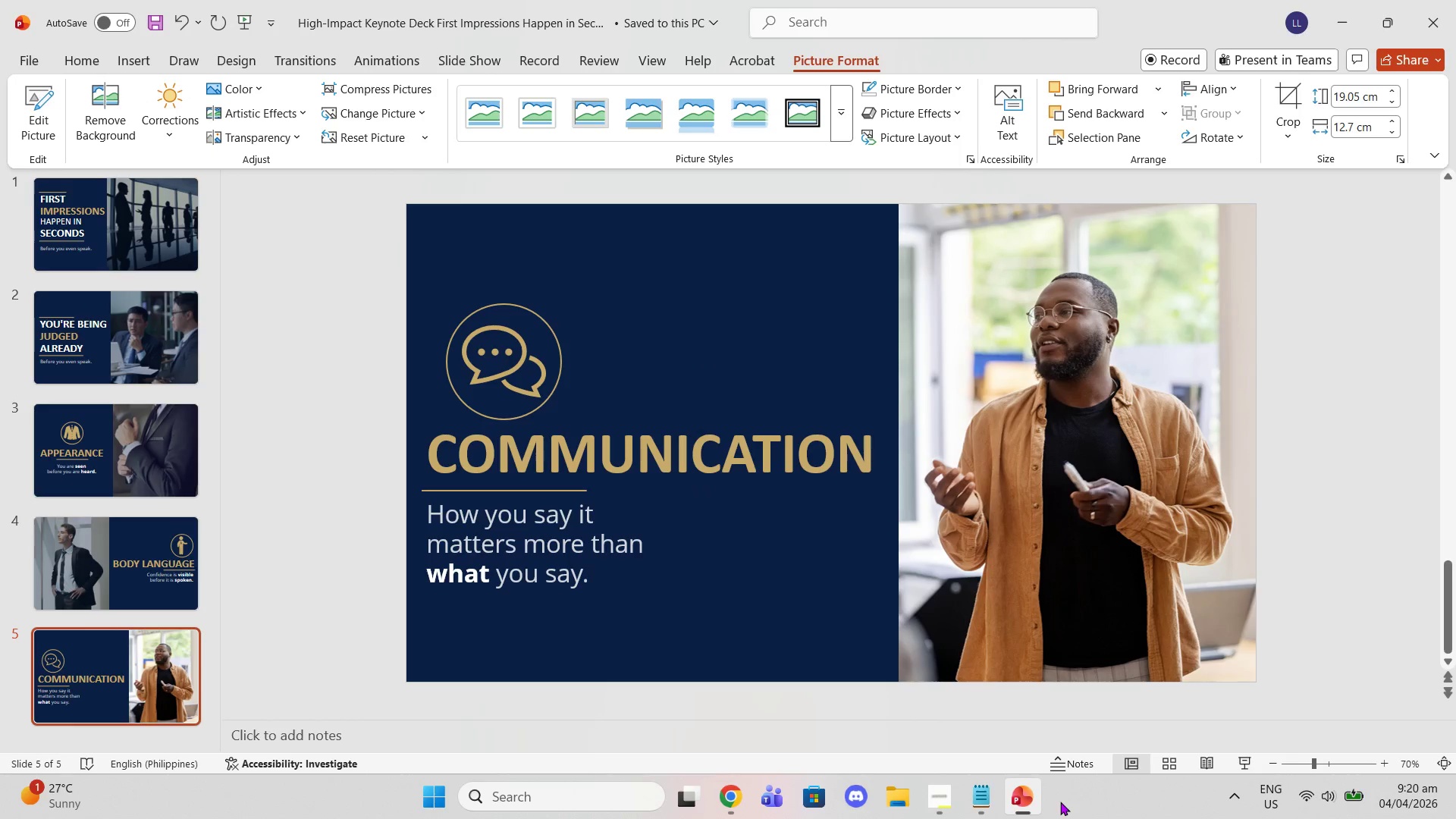 
left_click([939, 801])